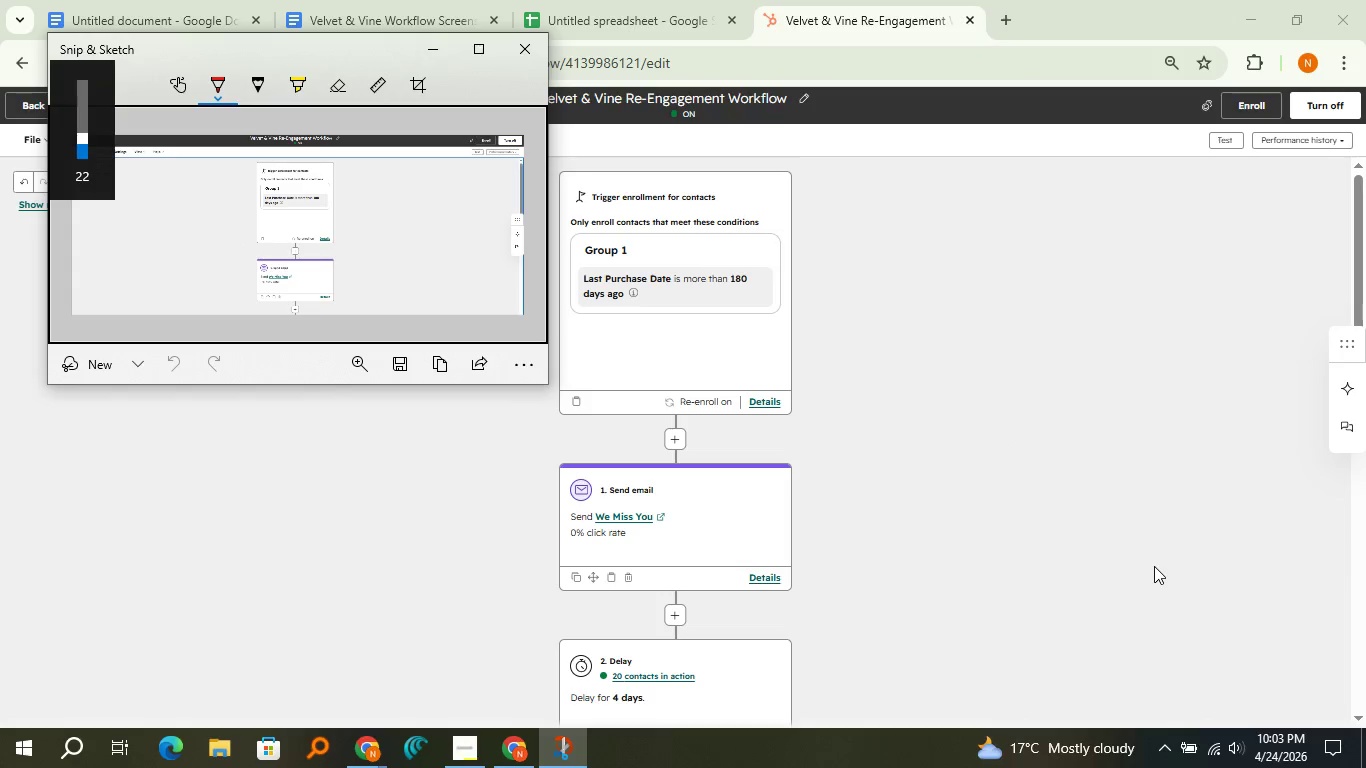 
key(VolumeDown)
 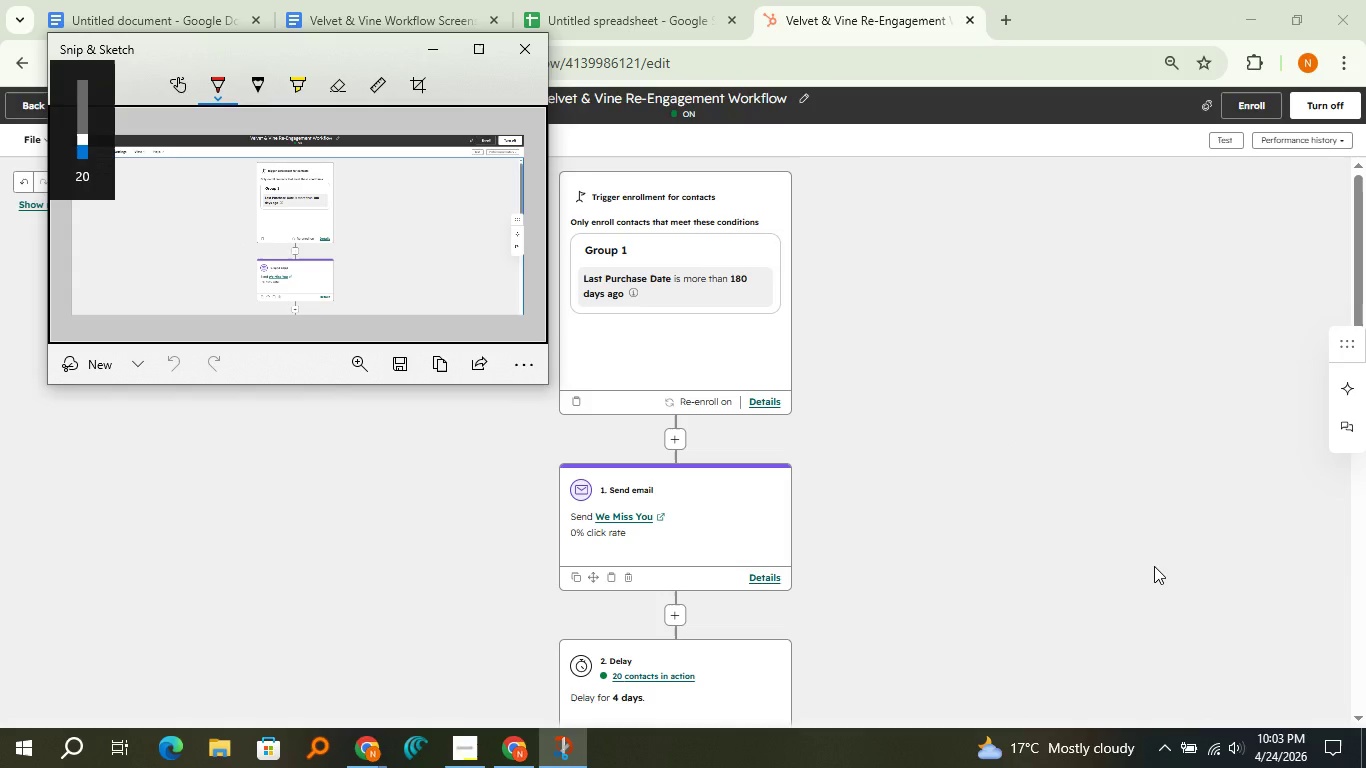 
key(VolumeDown)
 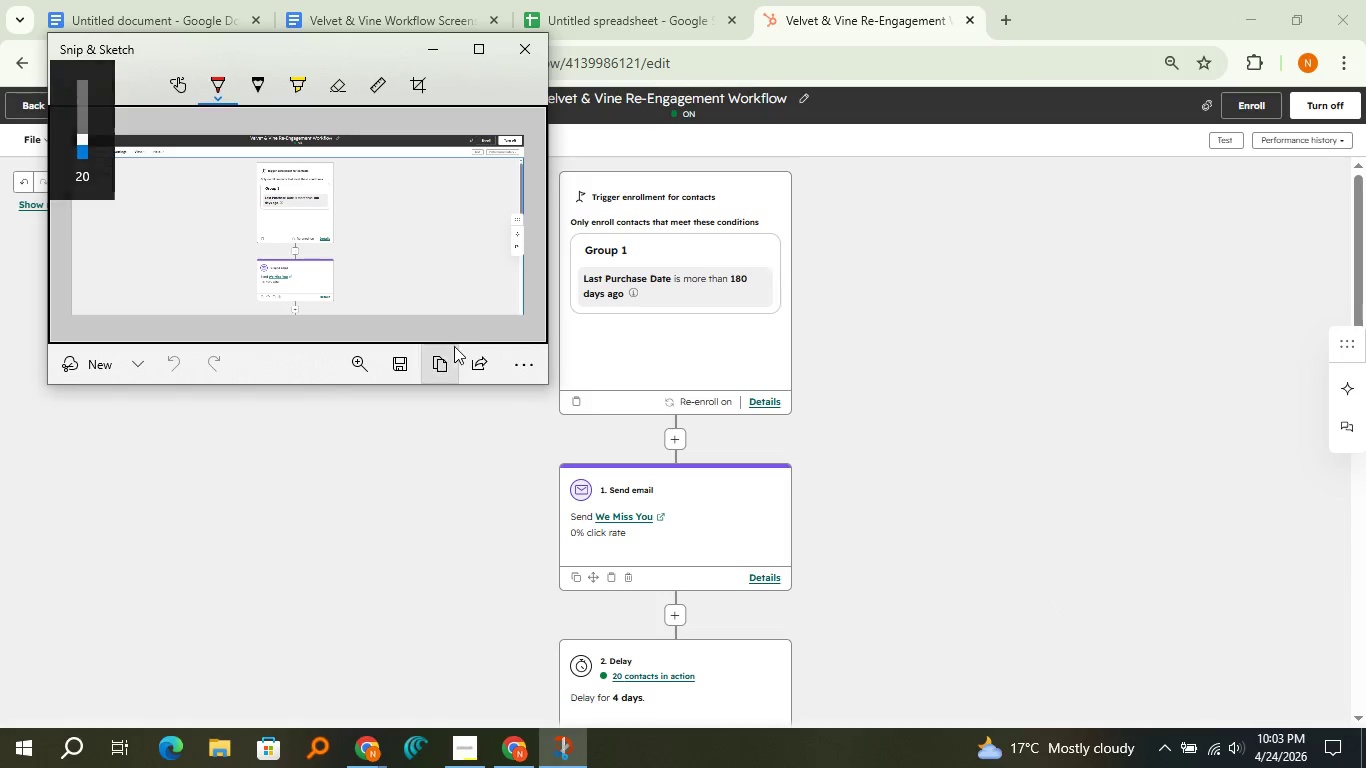 
left_click([441, 360])
 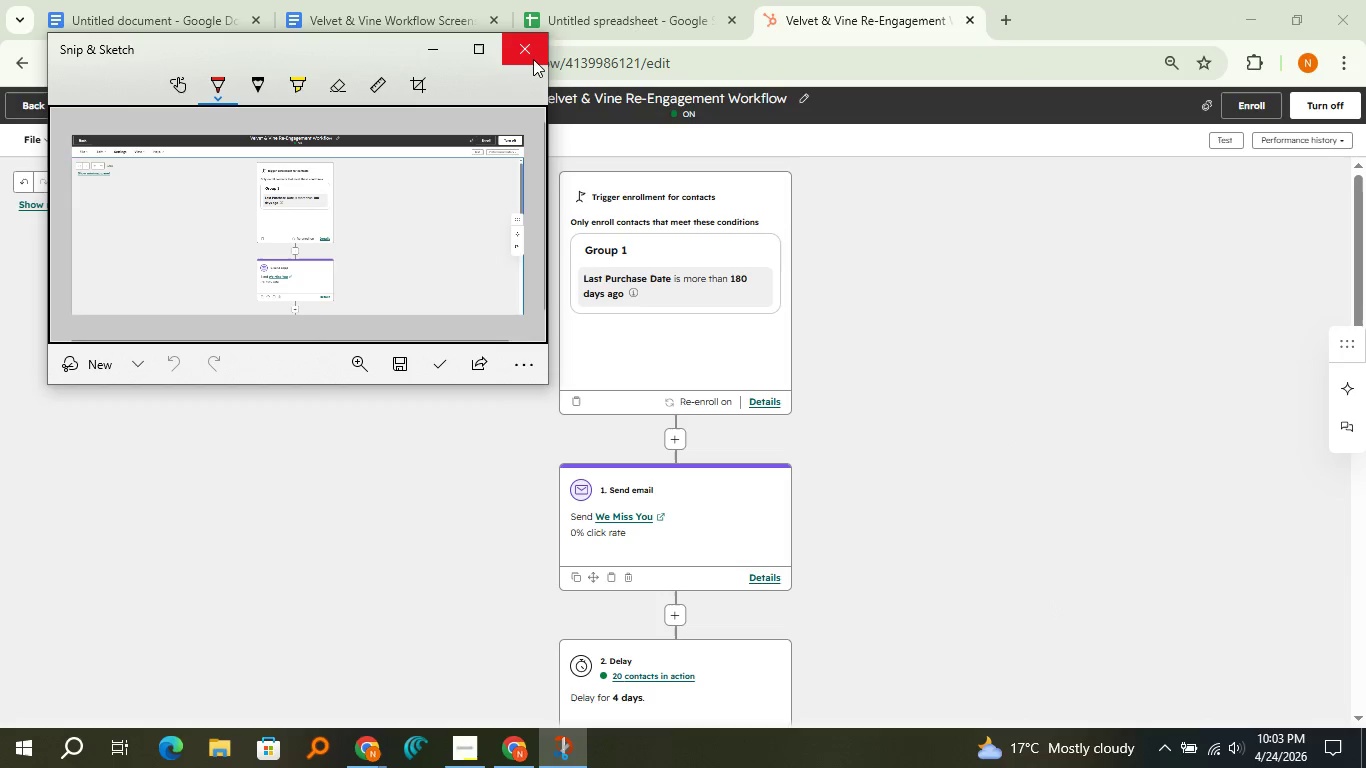 
left_click([533, 57])
 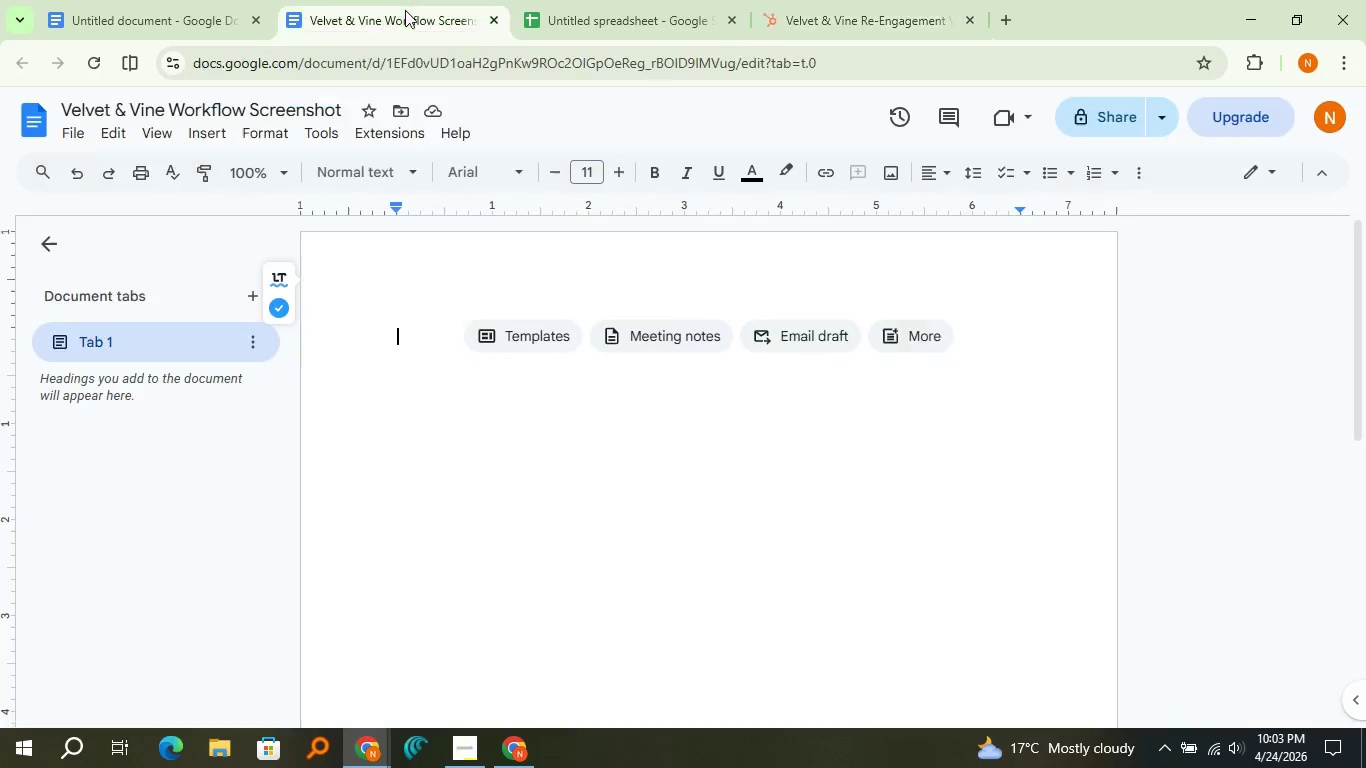 
double_click([405, 0])
 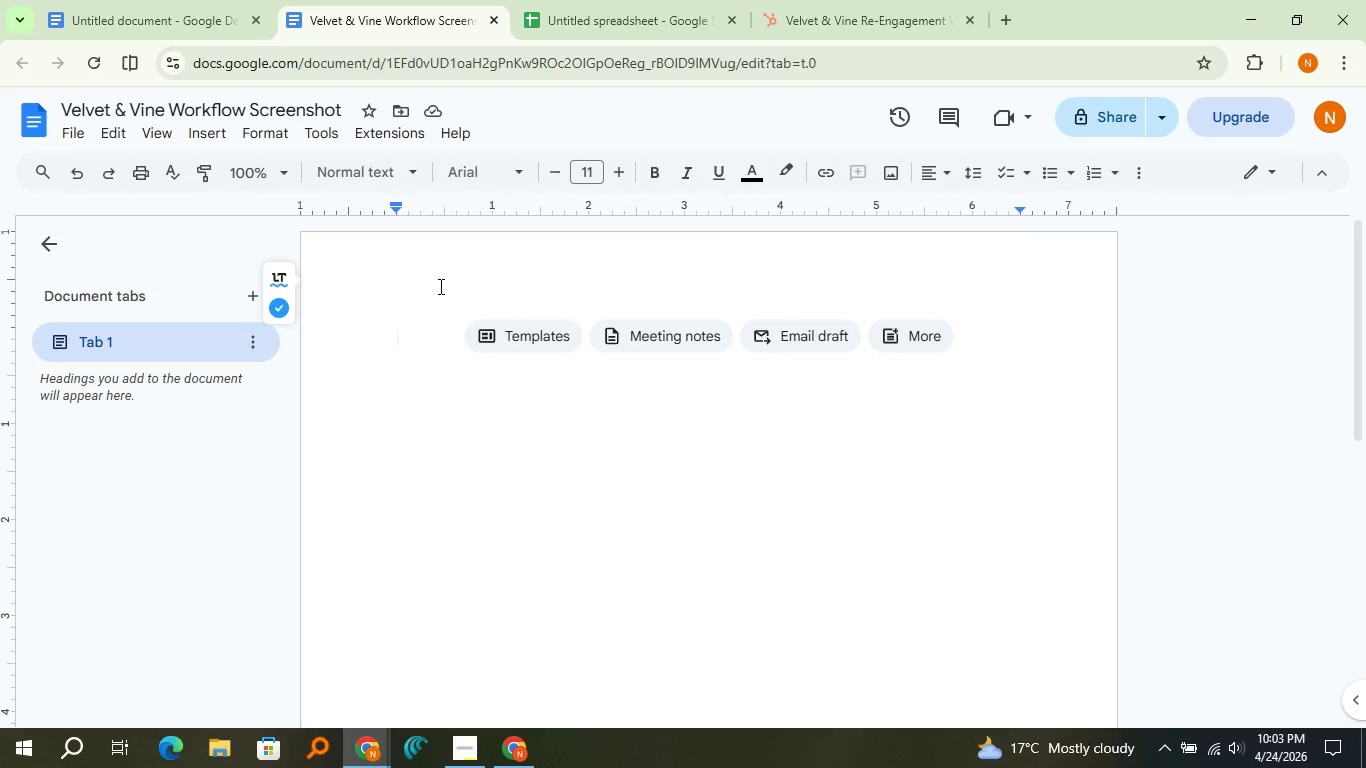 
key(Control+V)
 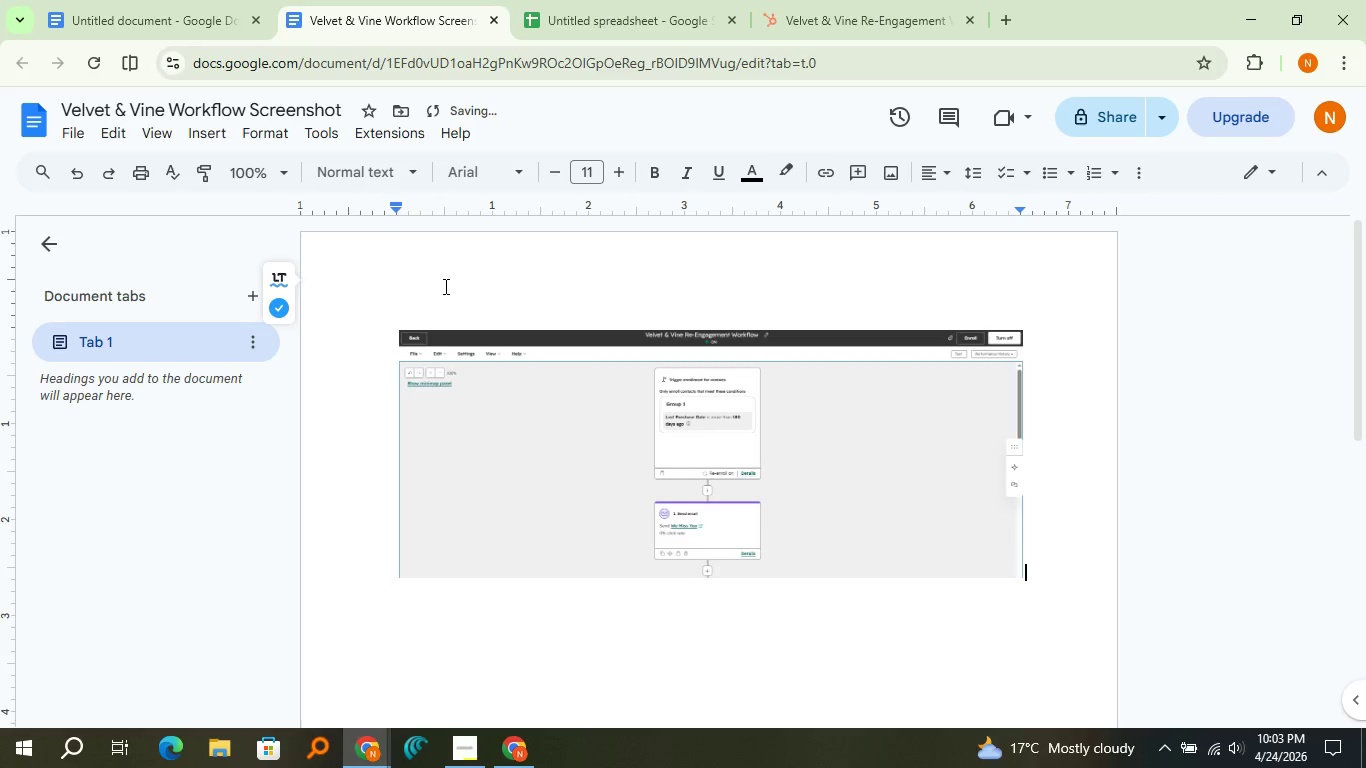 
key(Enter)
 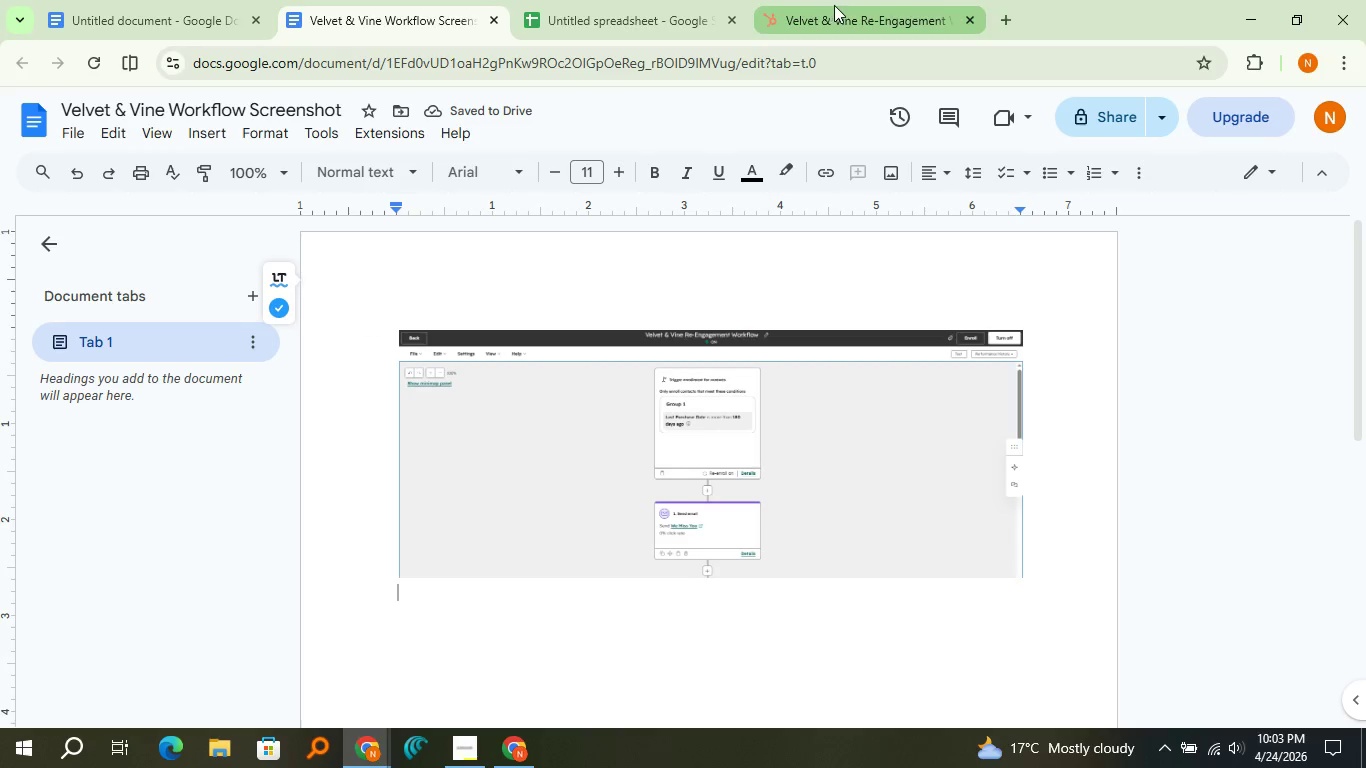 
left_click([834, 5])
 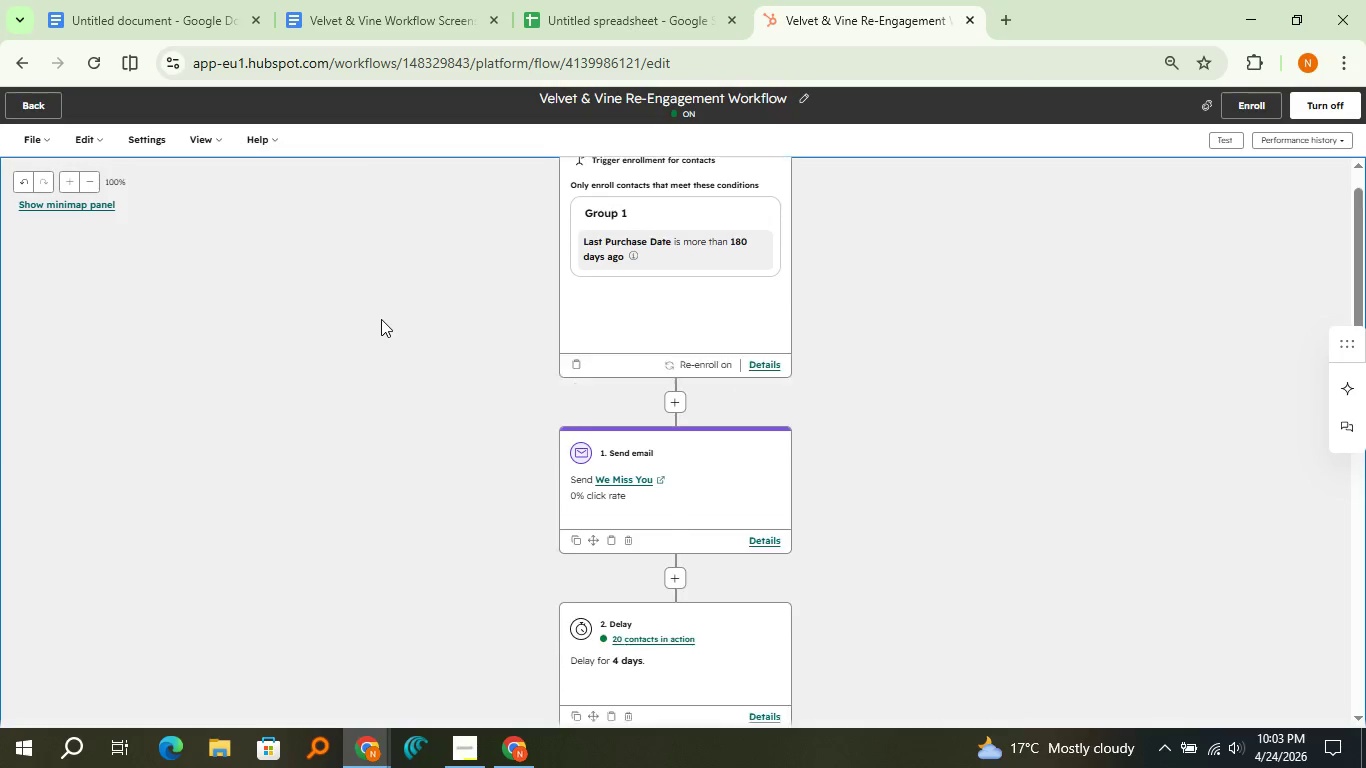 
scroll: coordinate [381, 319], scroll_direction: down, amount: 3.0
 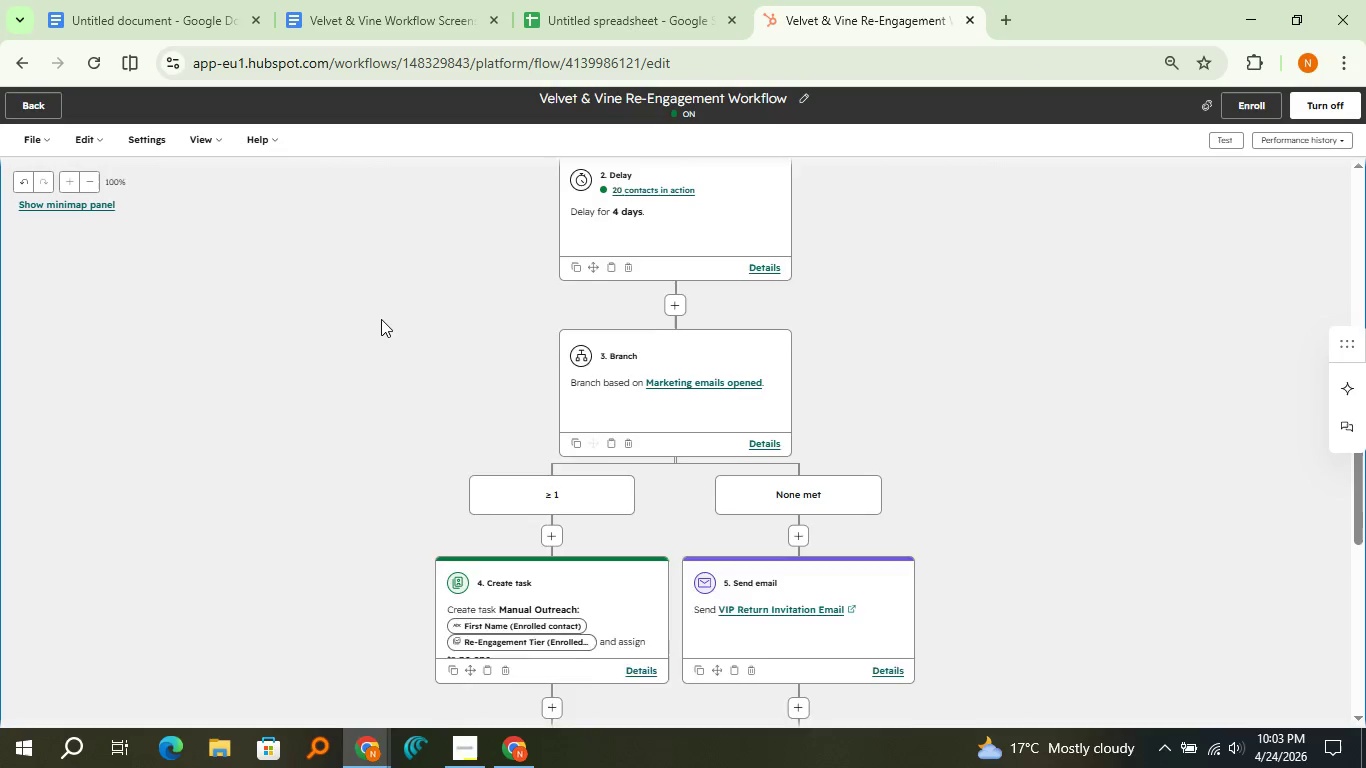 
scroll: coordinate [381, 319], scroll_direction: none, amount: 0.0
 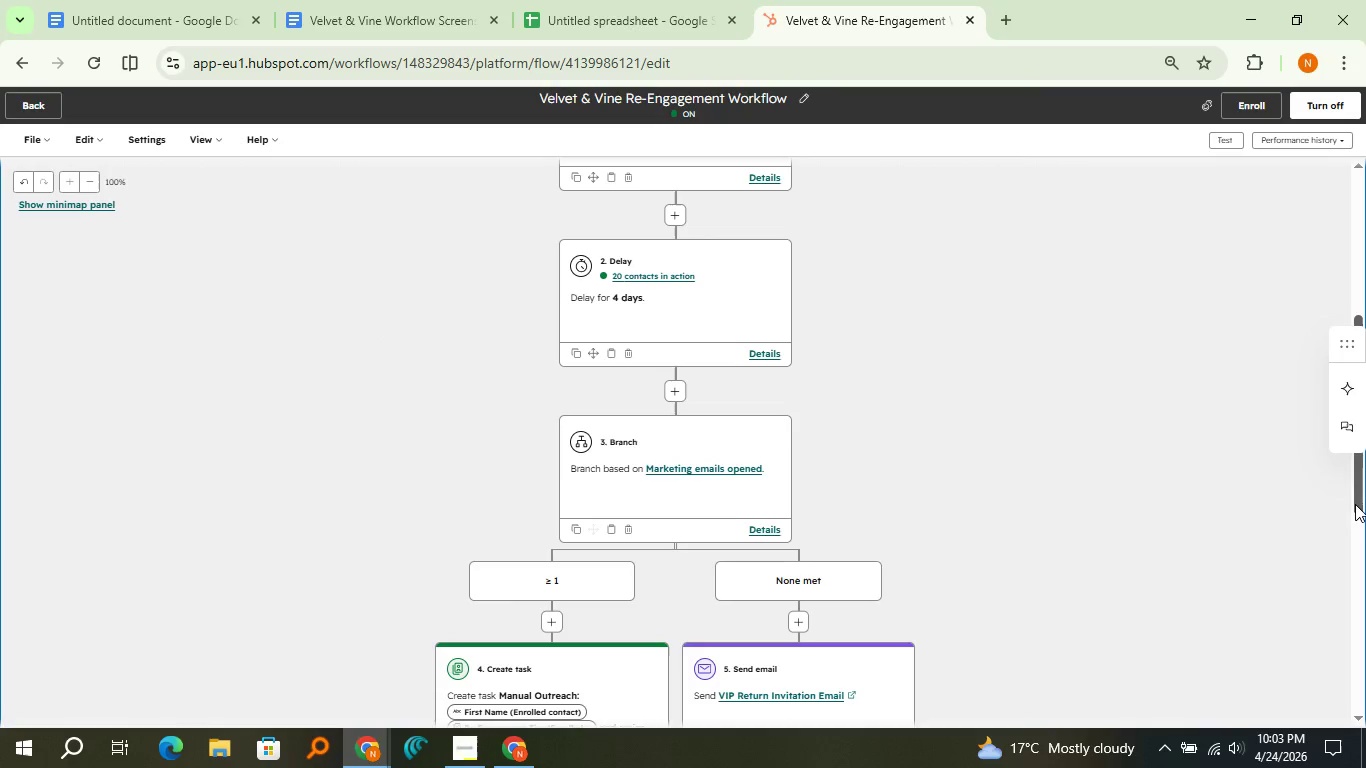 
left_click_drag(start_coordinate=[1355, 504], to_coordinate=[1334, 361])
 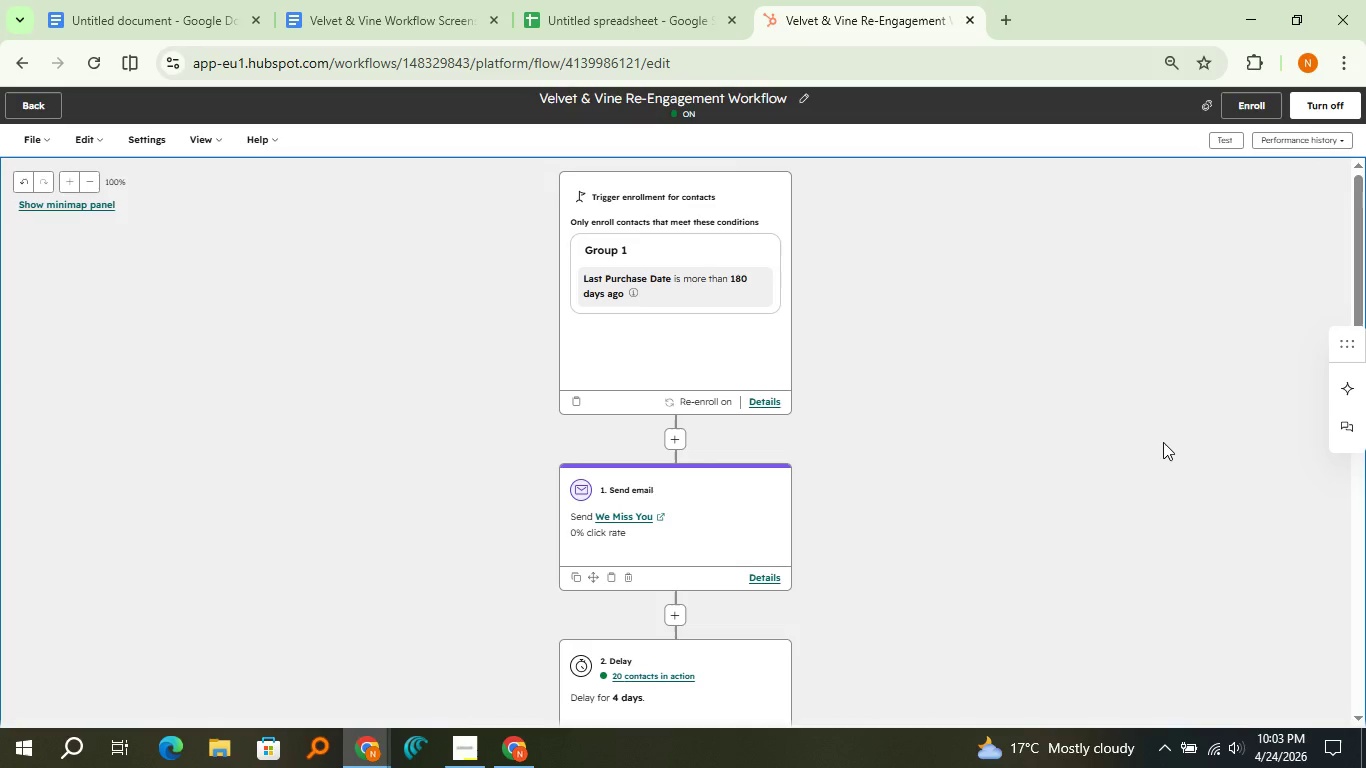 
scroll: coordinate [1163, 442], scroll_direction: up, amount: 2.0
 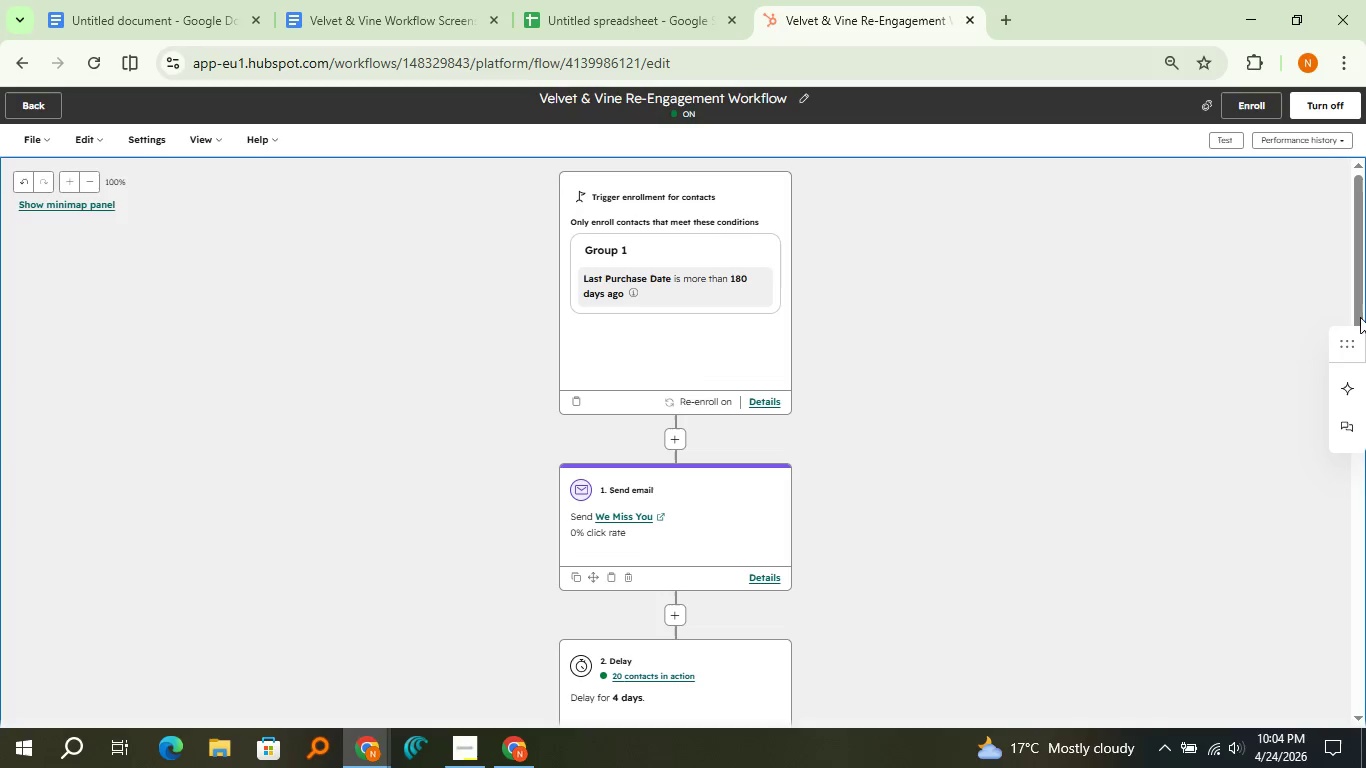 
left_click_drag(start_coordinate=[1356, 279], to_coordinate=[1365, 446])
 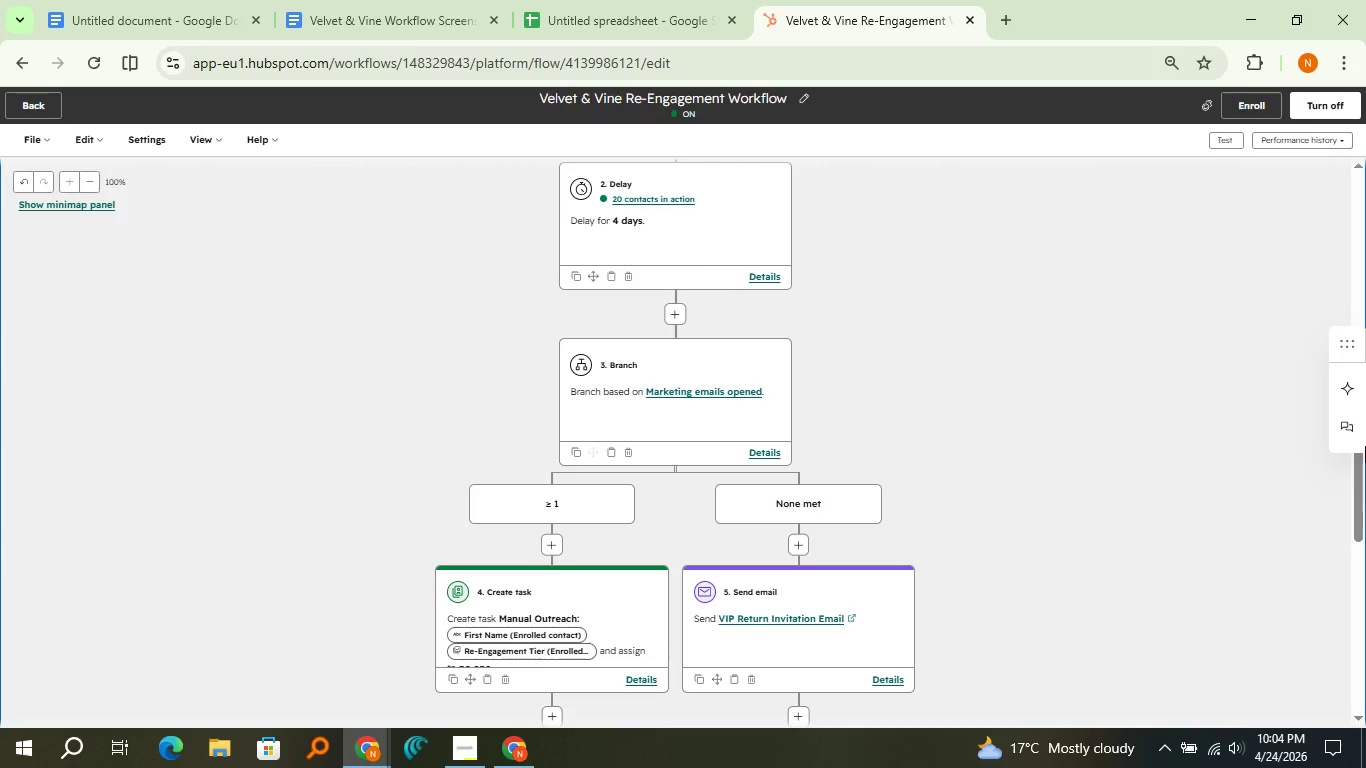 
key(Meta+Shift+S)
 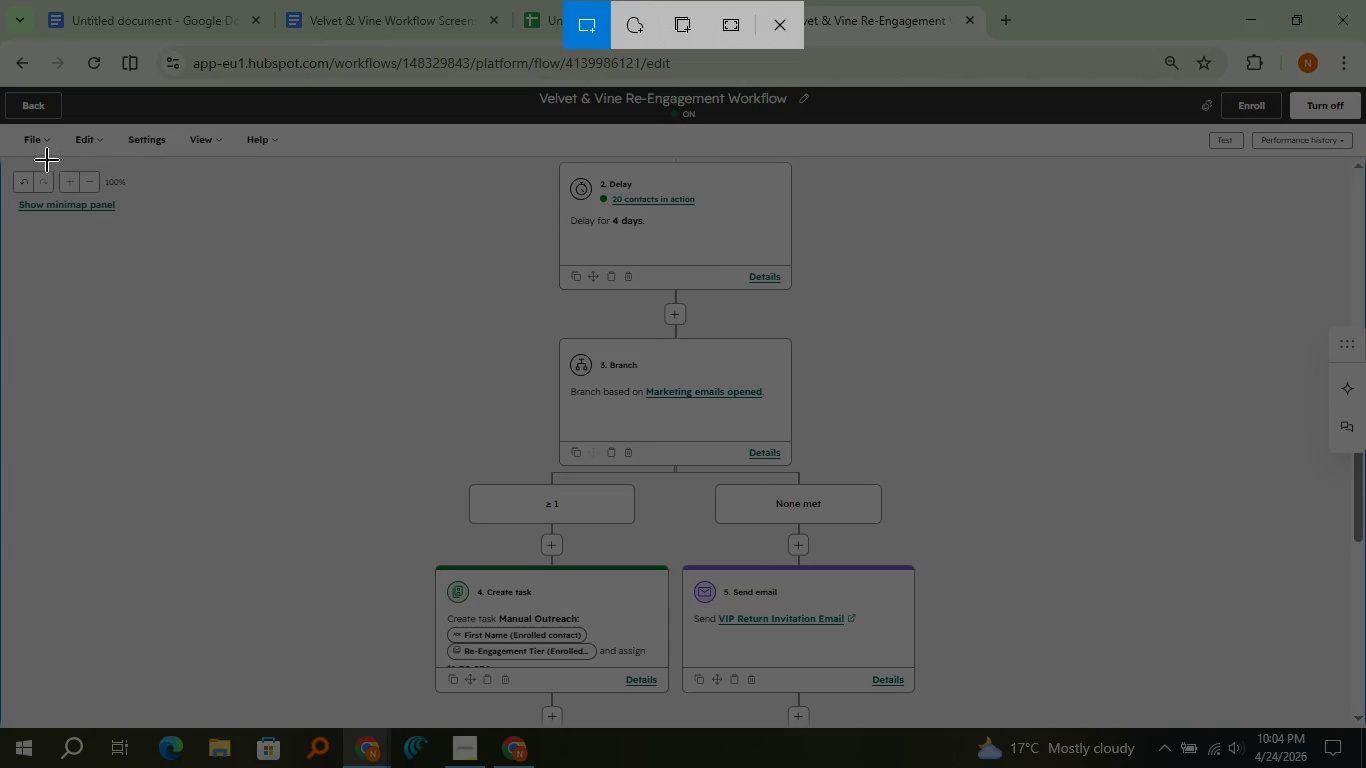 
left_click_drag(start_coordinate=[4, 154], to_coordinate=[1365, 729])
 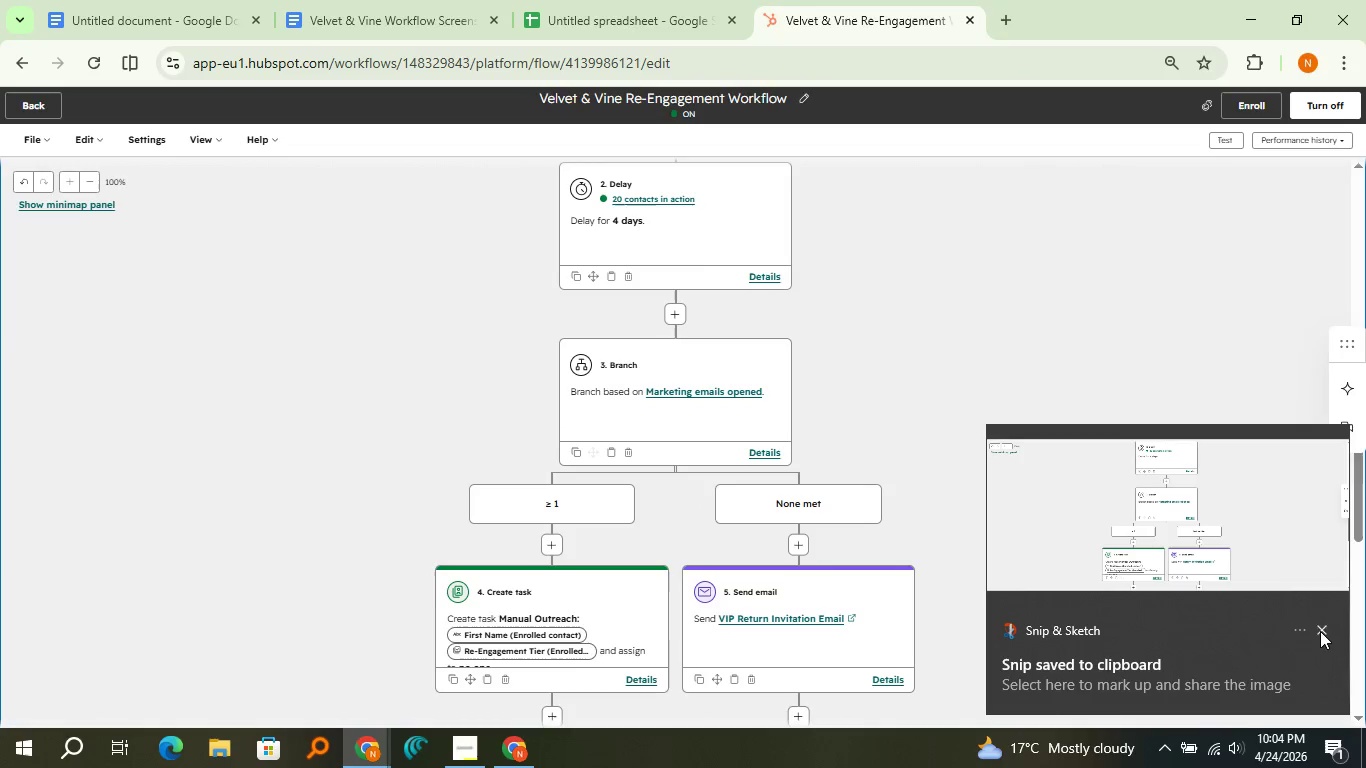 
left_click([1228, 522])
 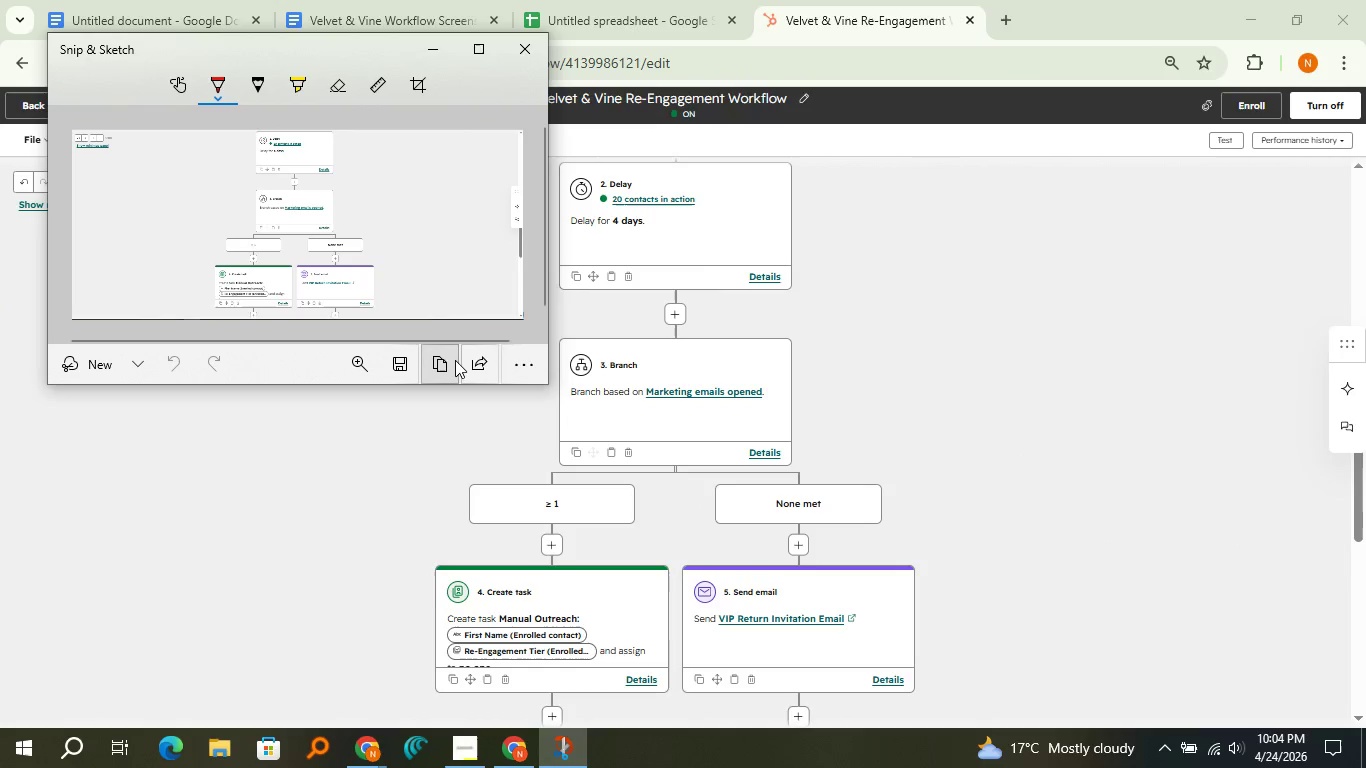 
left_click([455, 360])
 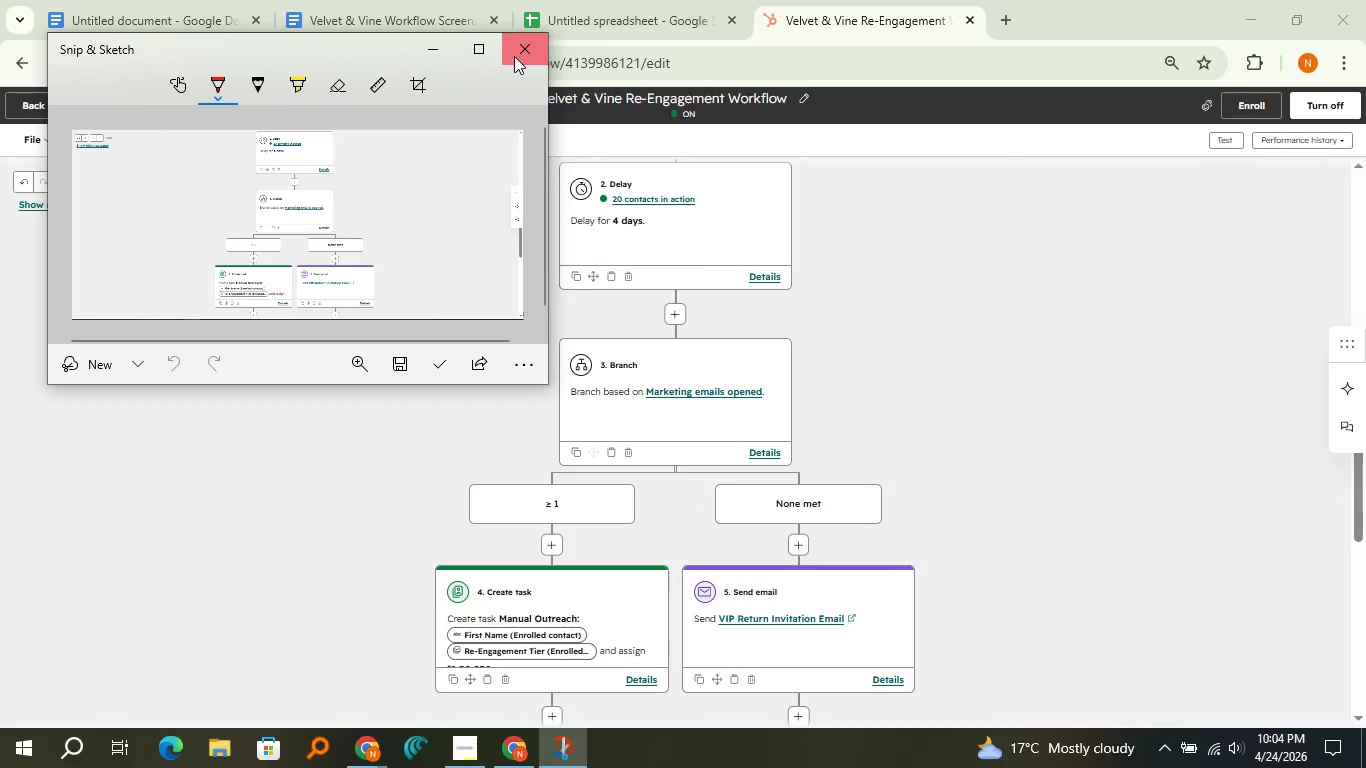 
left_click([514, 56])
 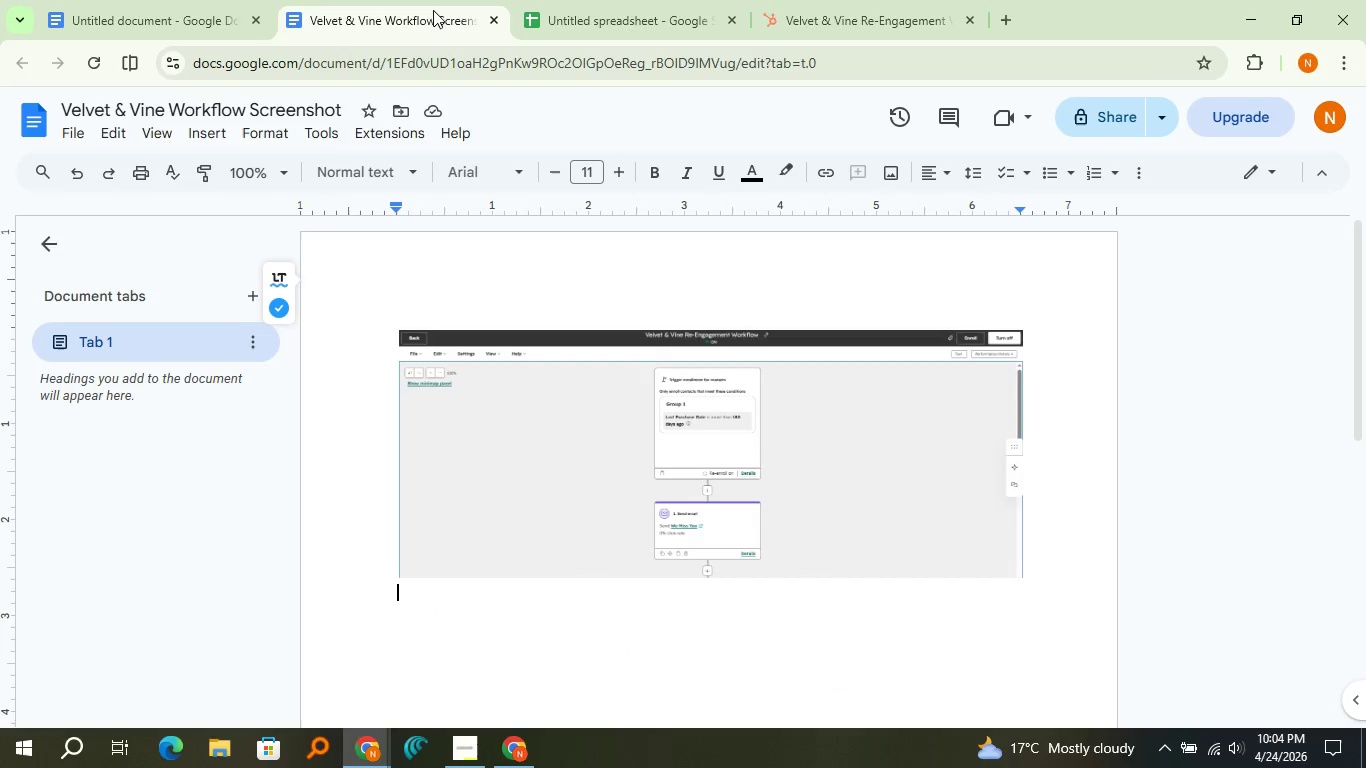 
double_click([433, 10])
 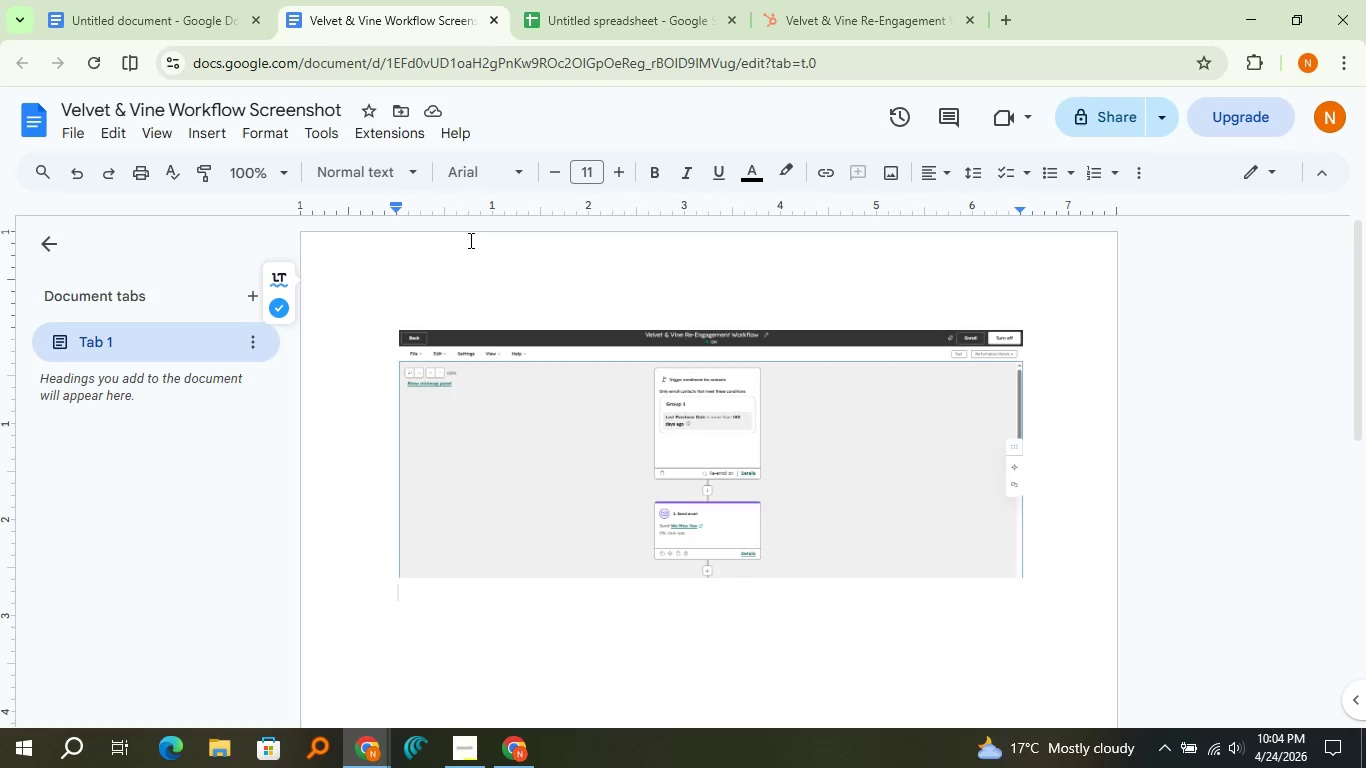 
key(Control+V)
 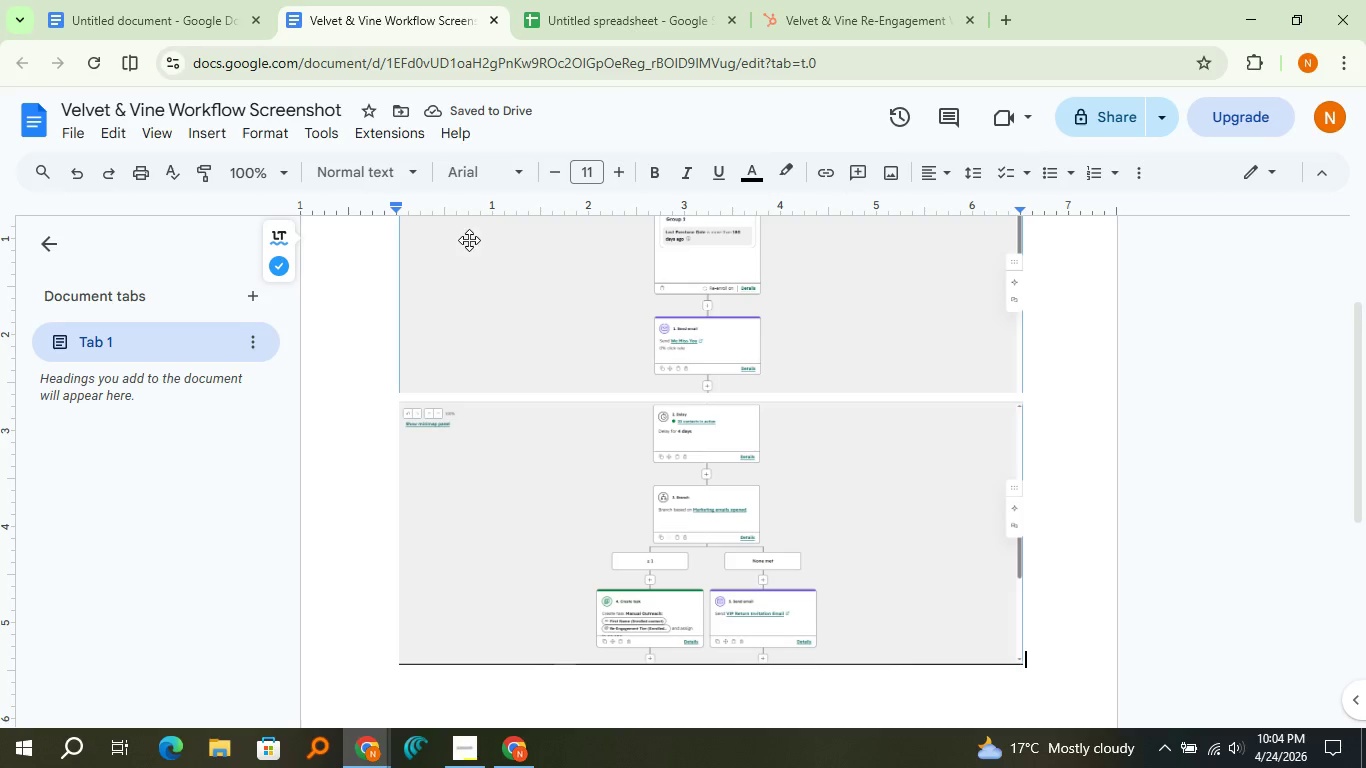 
left_click([842, 0])
 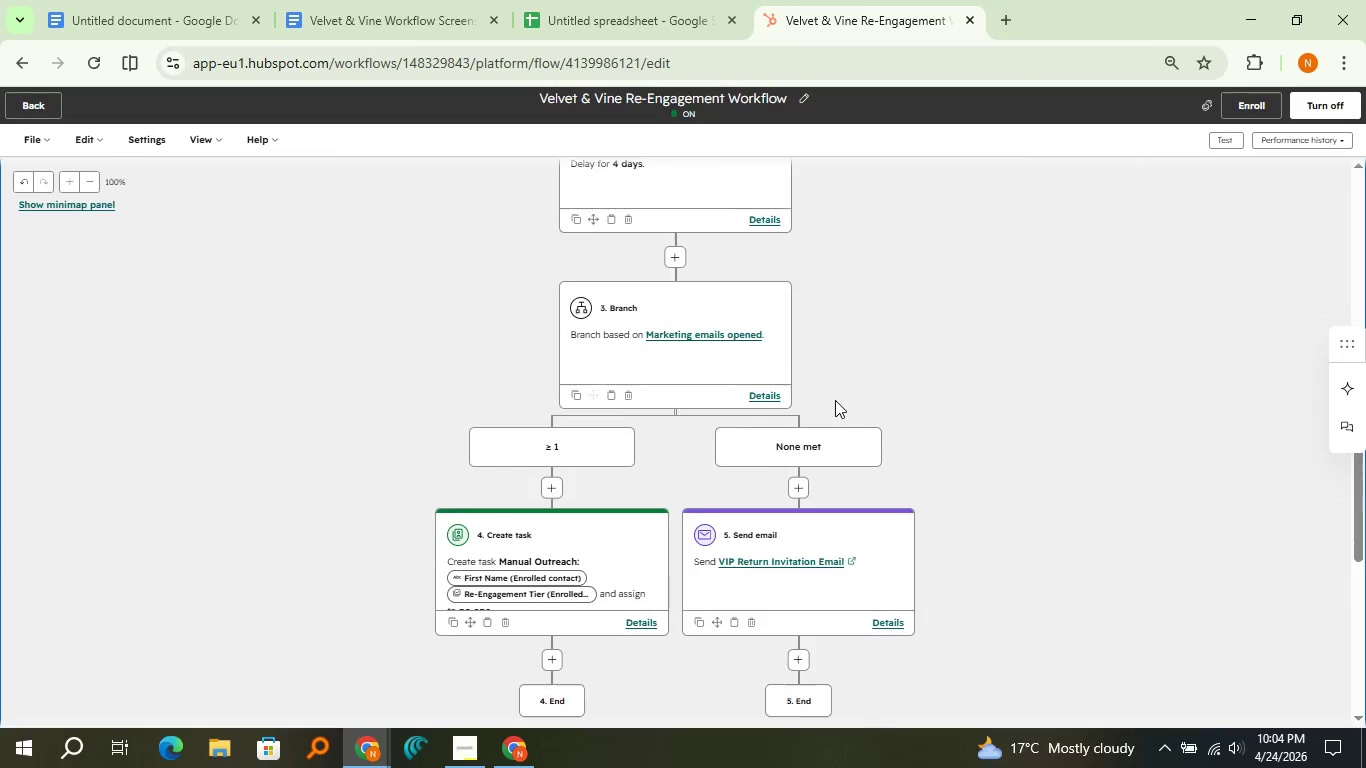 
scroll: coordinate [835, 400], scroll_direction: down, amount: 1.0
 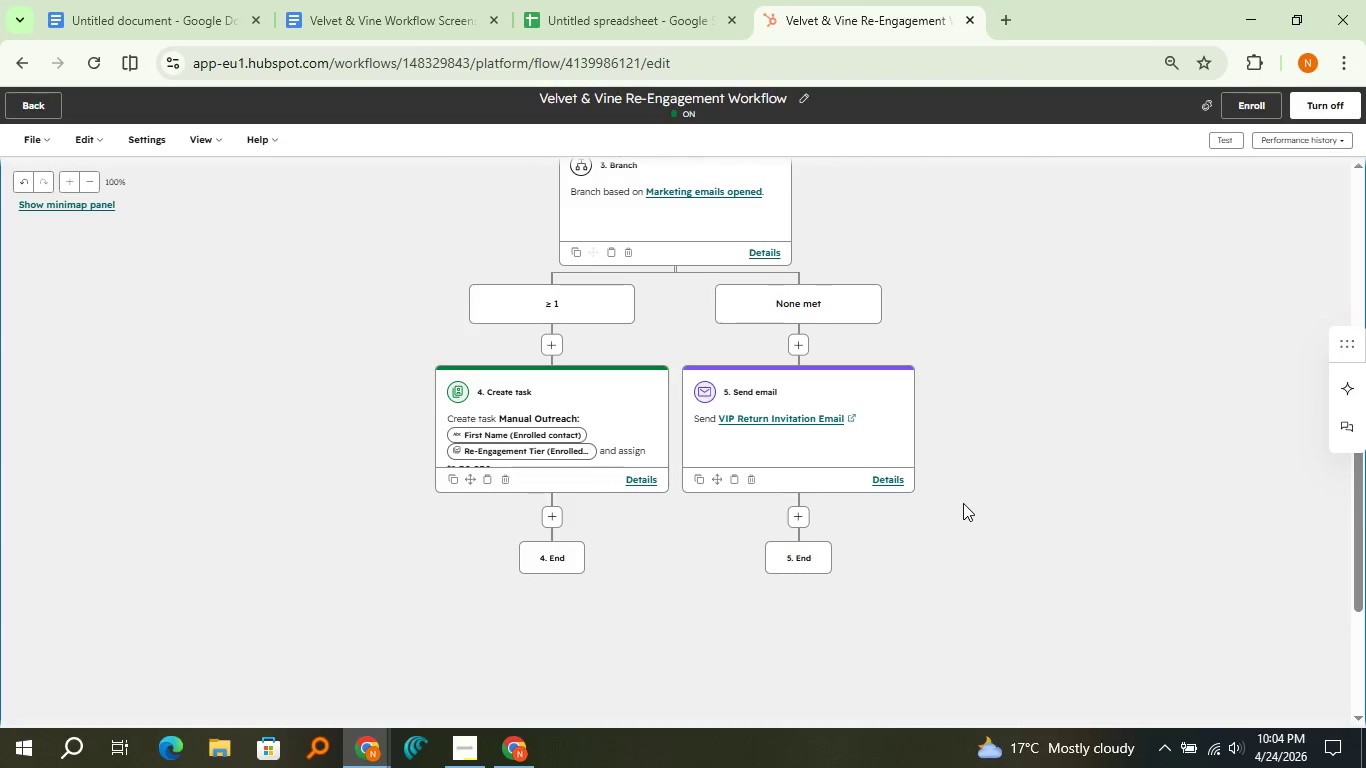 
scroll: coordinate [963, 503], scroll_direction: none, amount: 0.0
 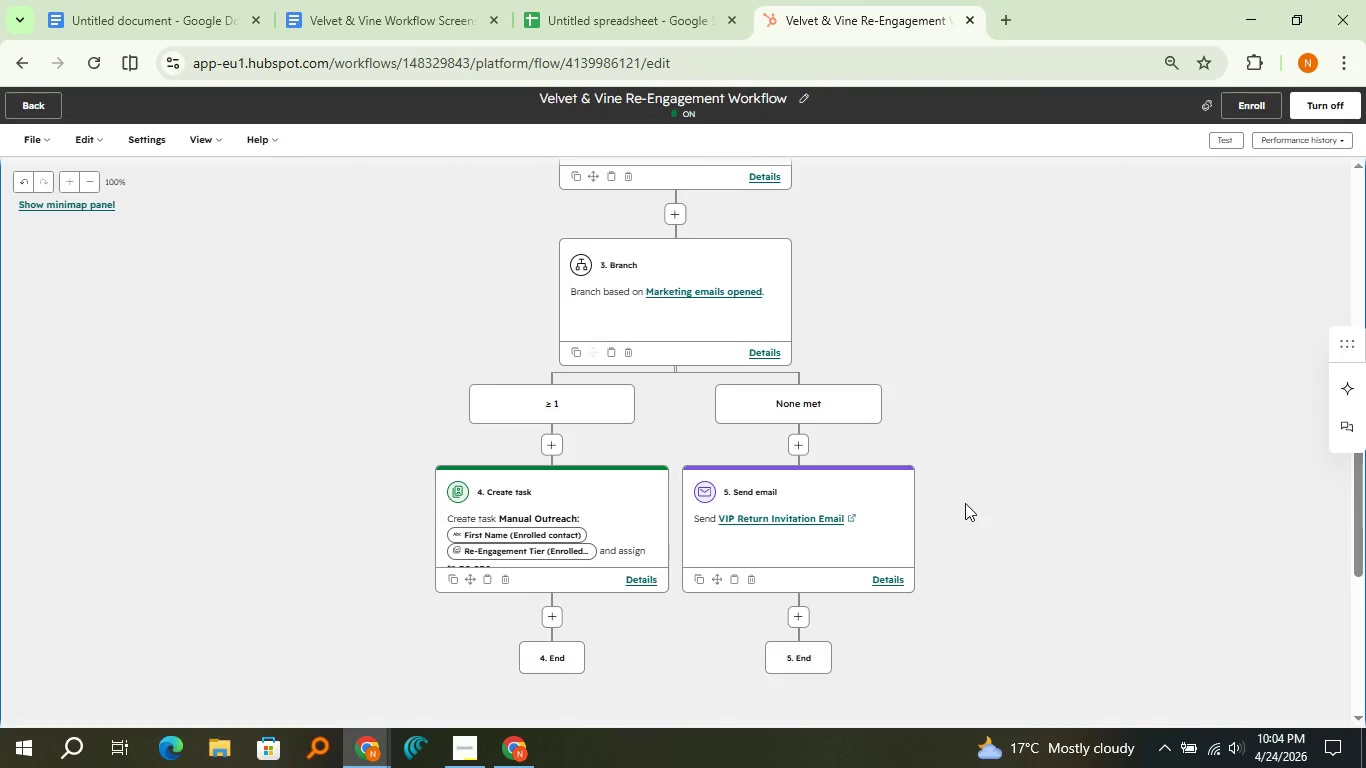 
scroll: coordinate [964, 503], scroll_direction: up, amount: 3.0
 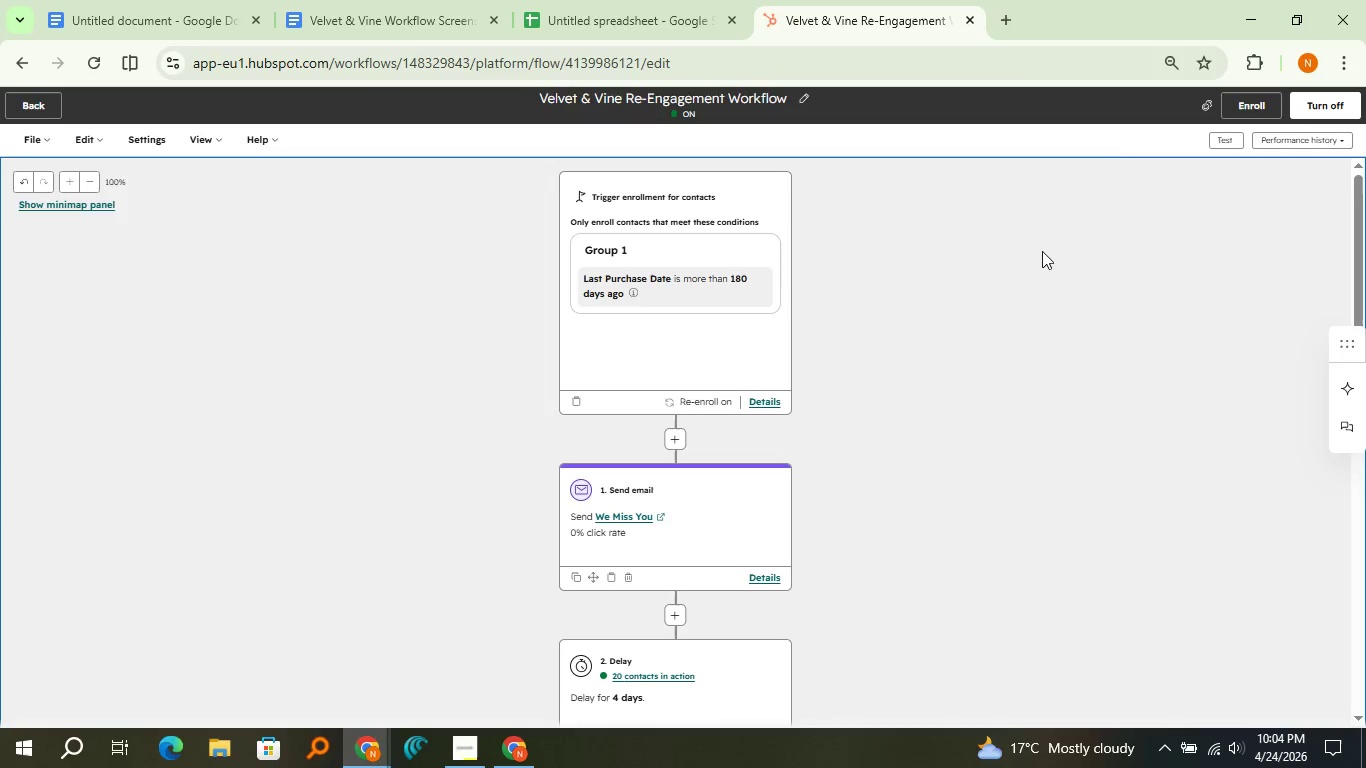 
left_click([1162, 65])
 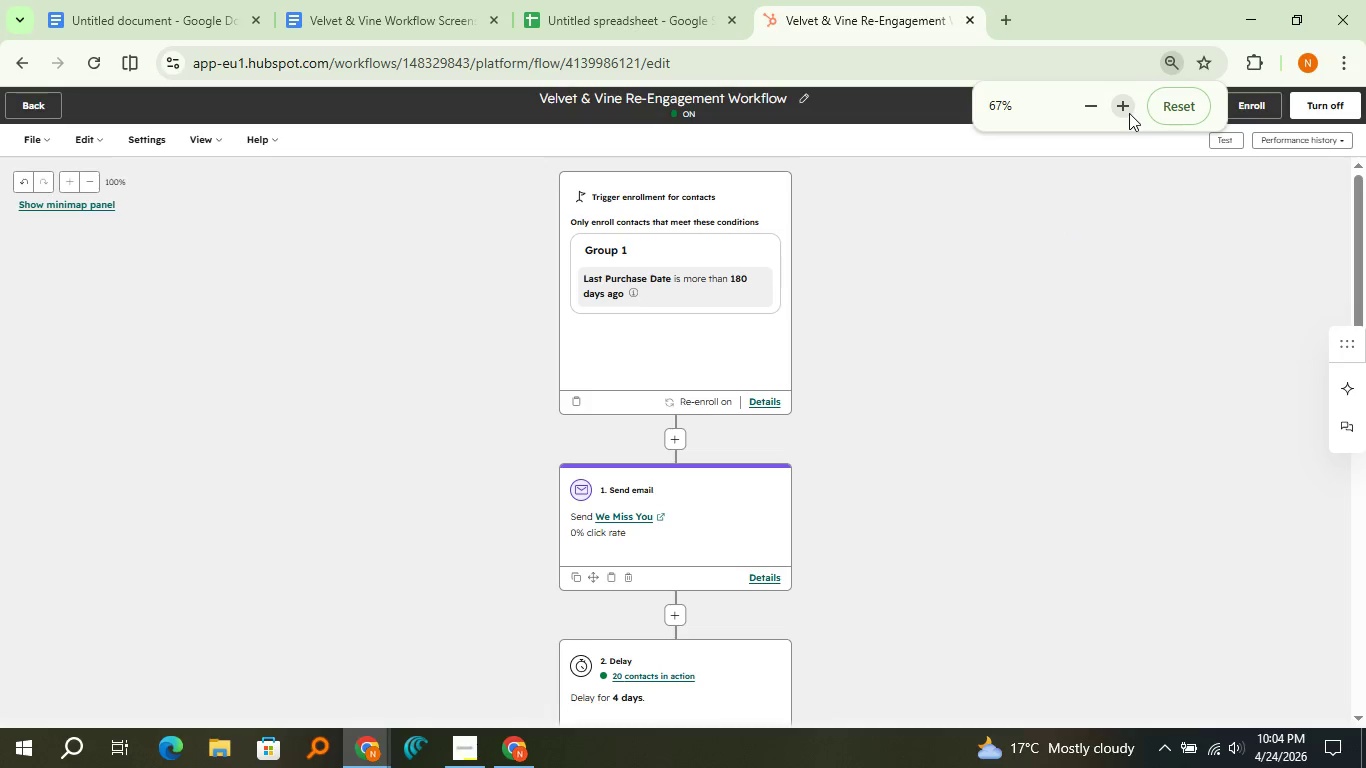 
left_click([1128, 113])
 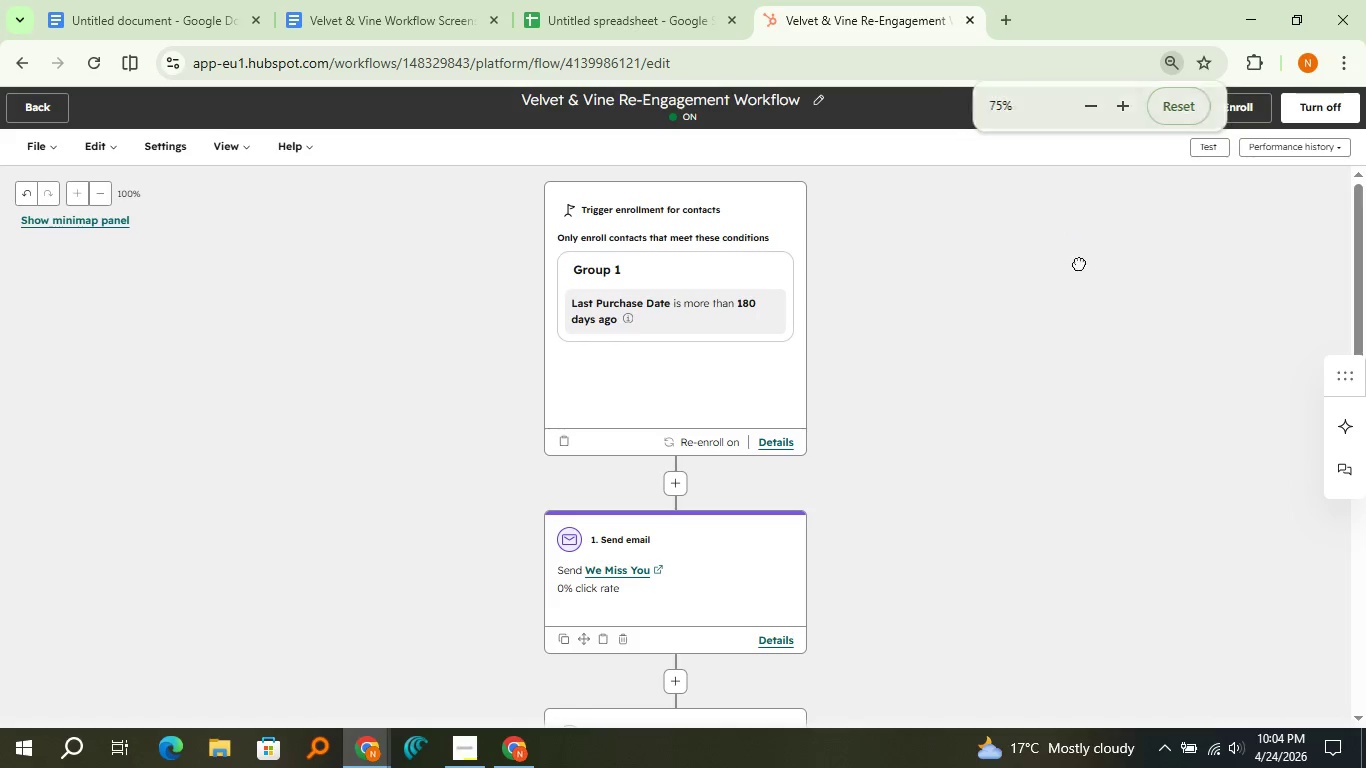 
left_click([1079, 263])
 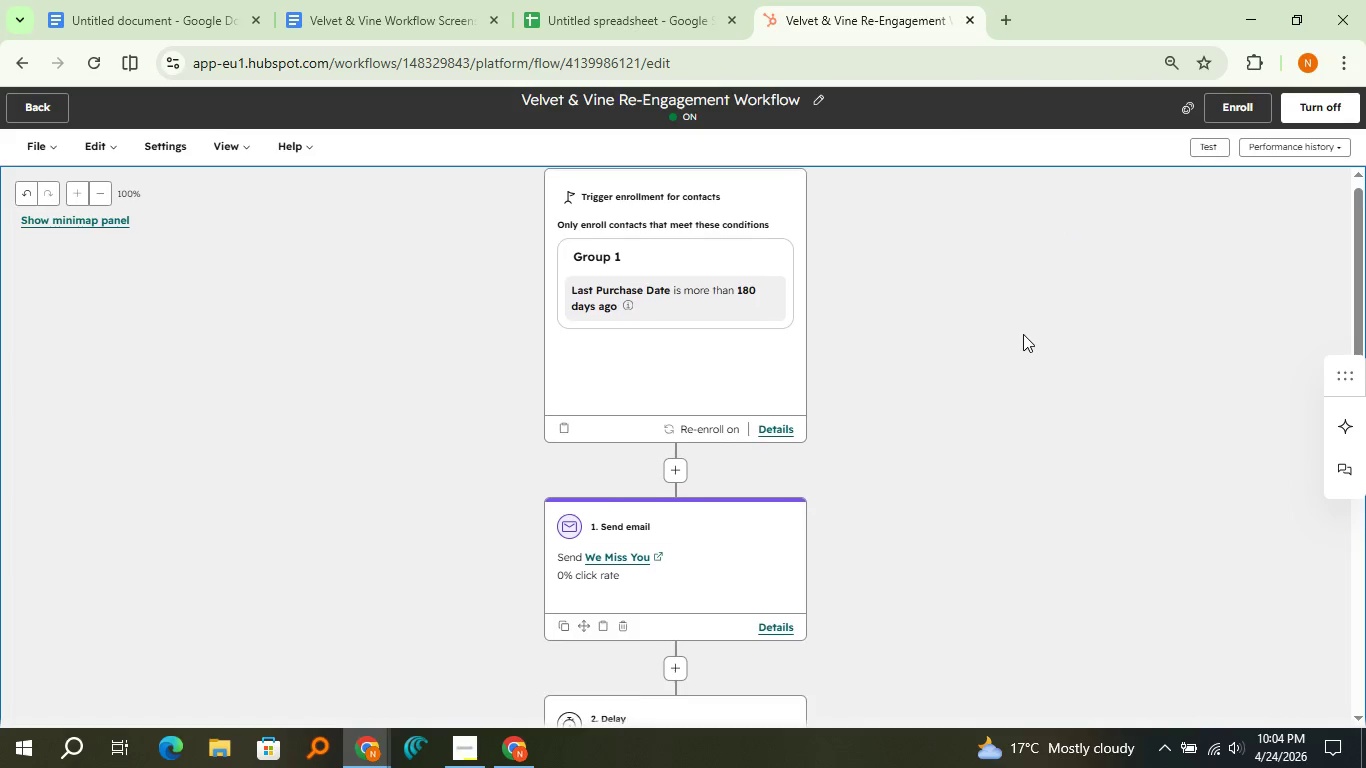 
scroll: coordinate [1023, 334], scroll_direction: down, amount: 1.0
 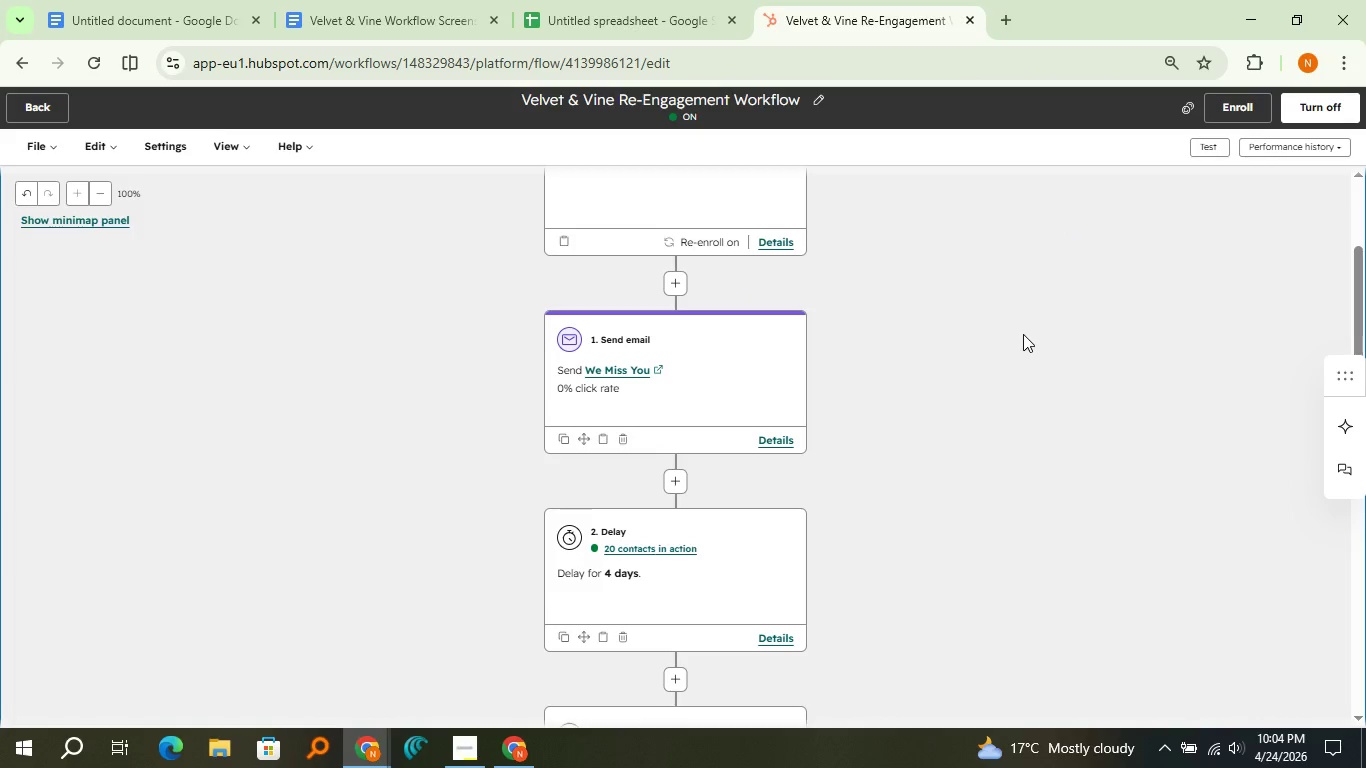 
scroll: coordinate [1023, 334], scroll_direction: up, amount: 2.0
 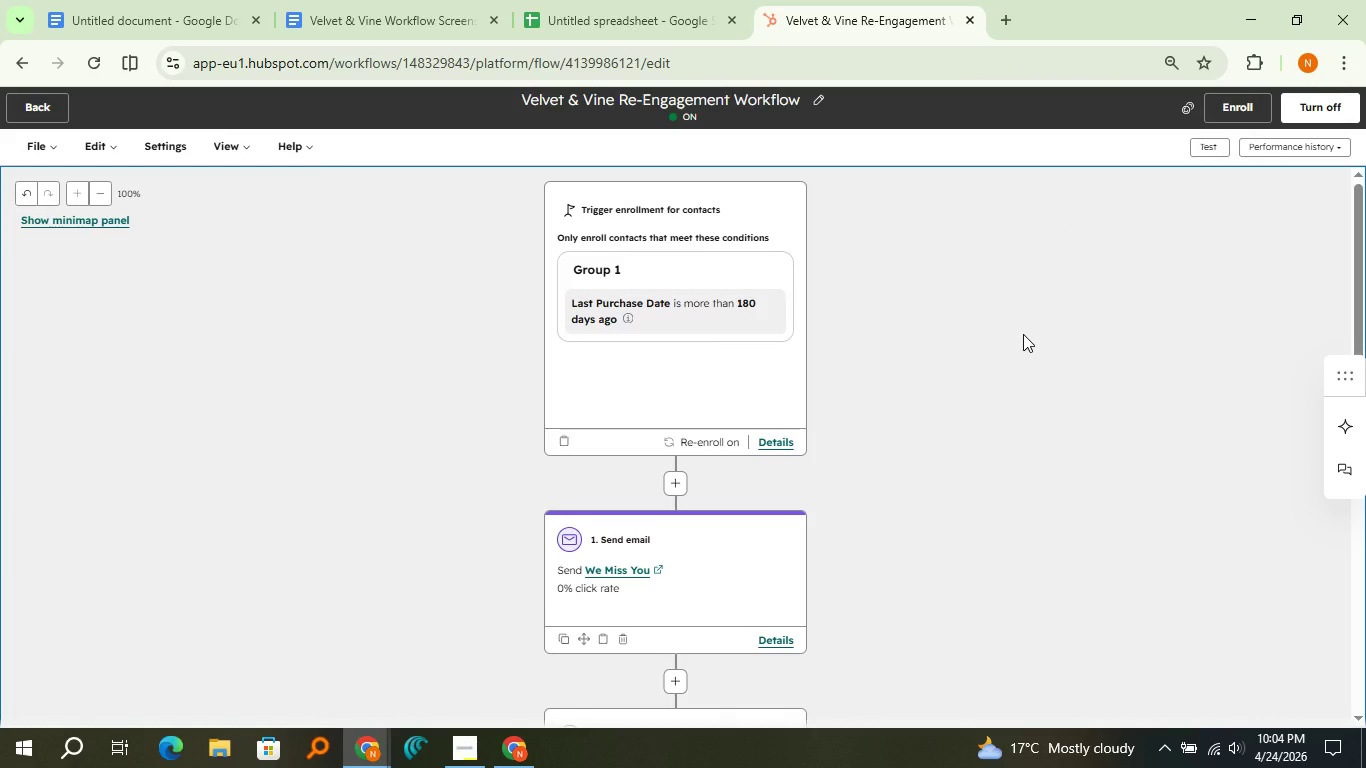 
scroll: coordinate [1023, 334], scroll_direction: none, amount: 0.0
 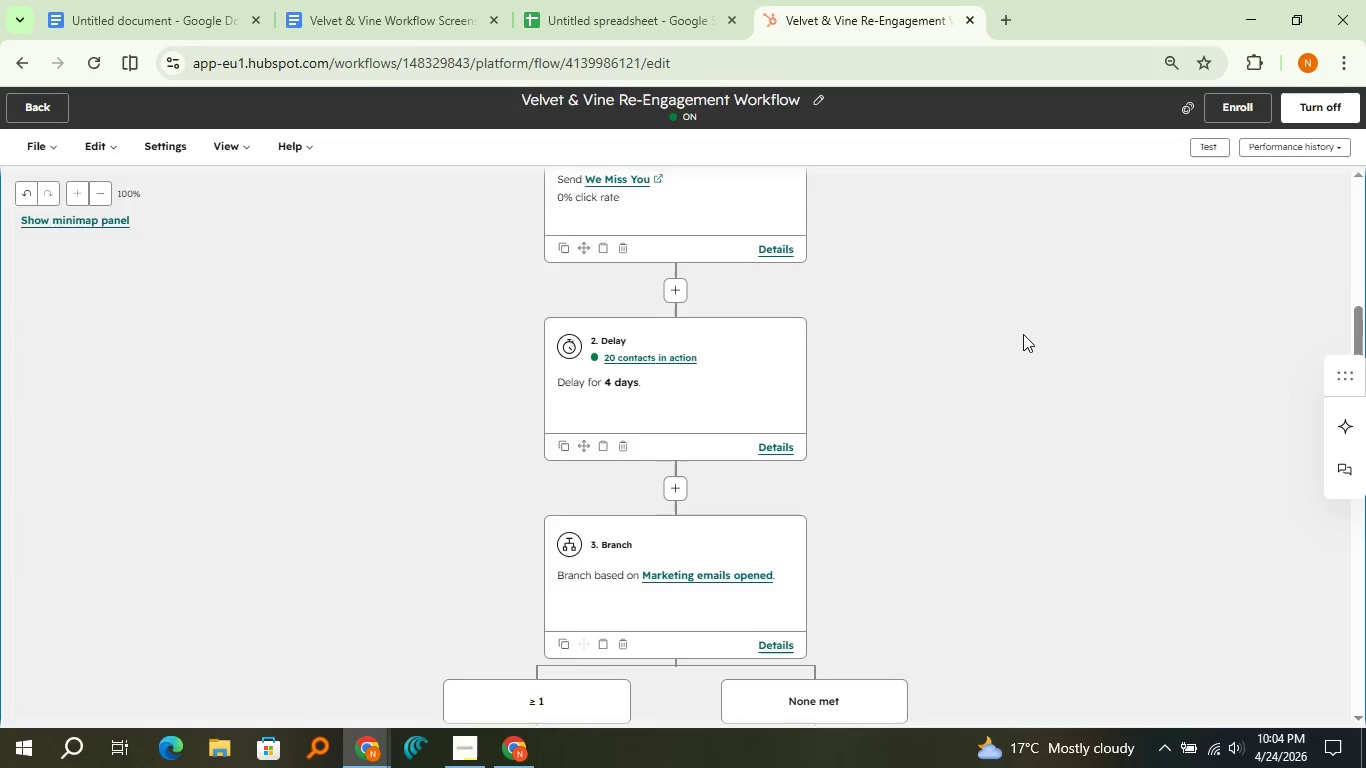 
scroll: coordinate [1023, 334], scroll_direction: down, amount: 5.0
 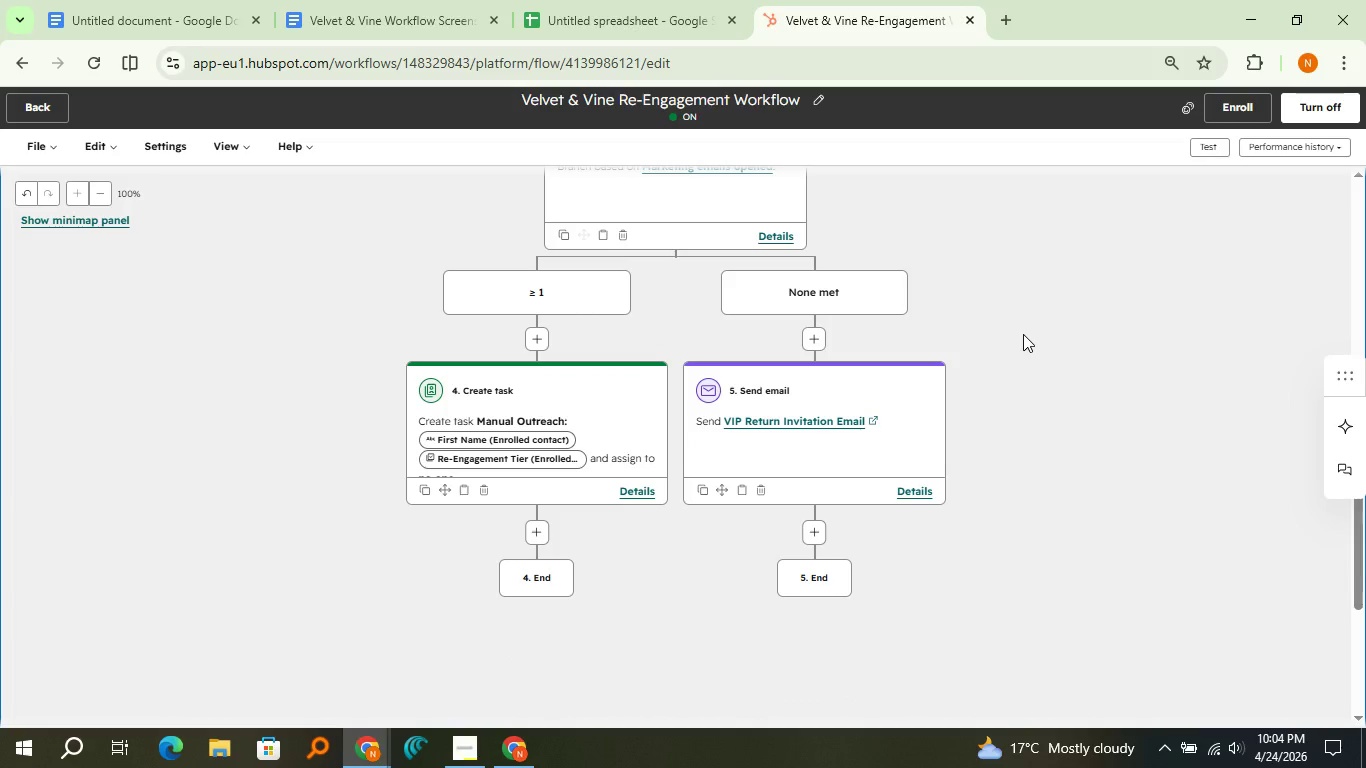 
scroll: coordinate [1023, 334], scroll_direction: up, amount: 7.0
 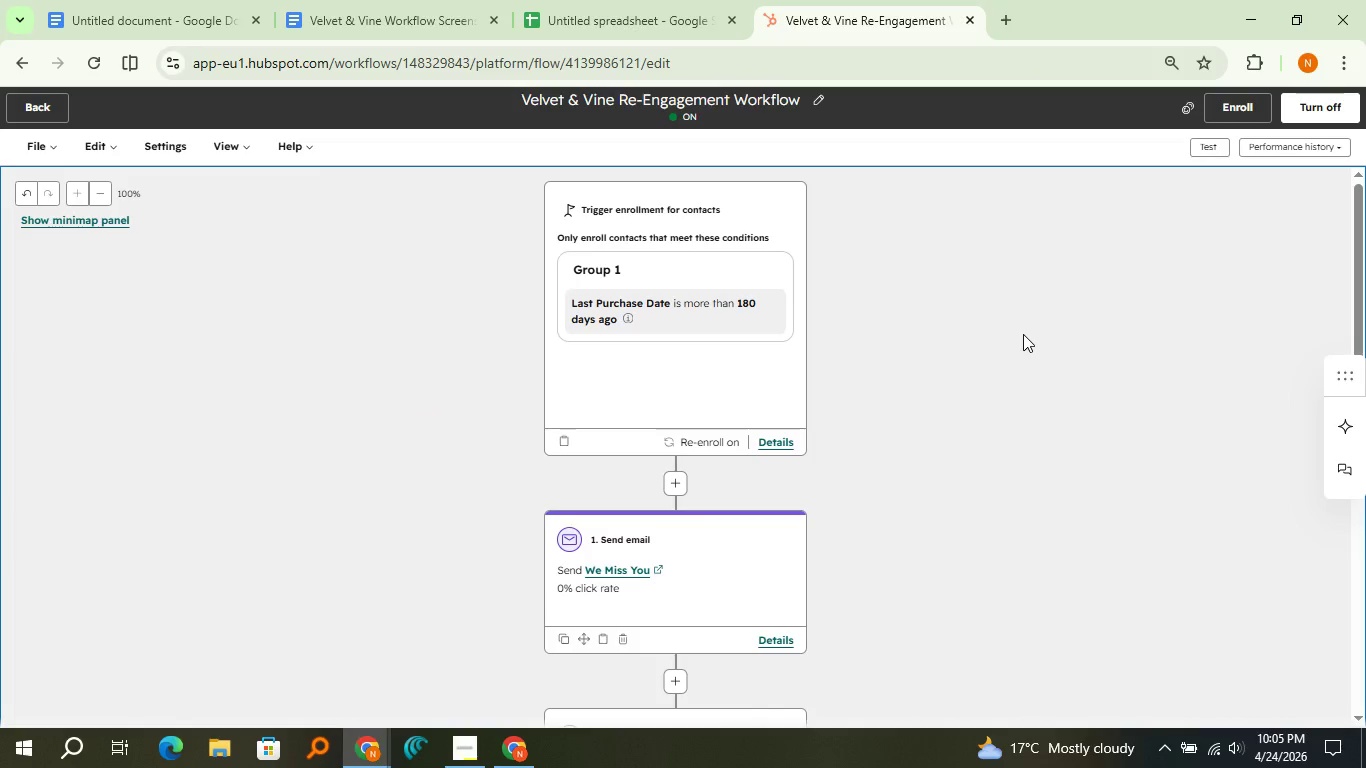 
key(Meta+Shift+S)
 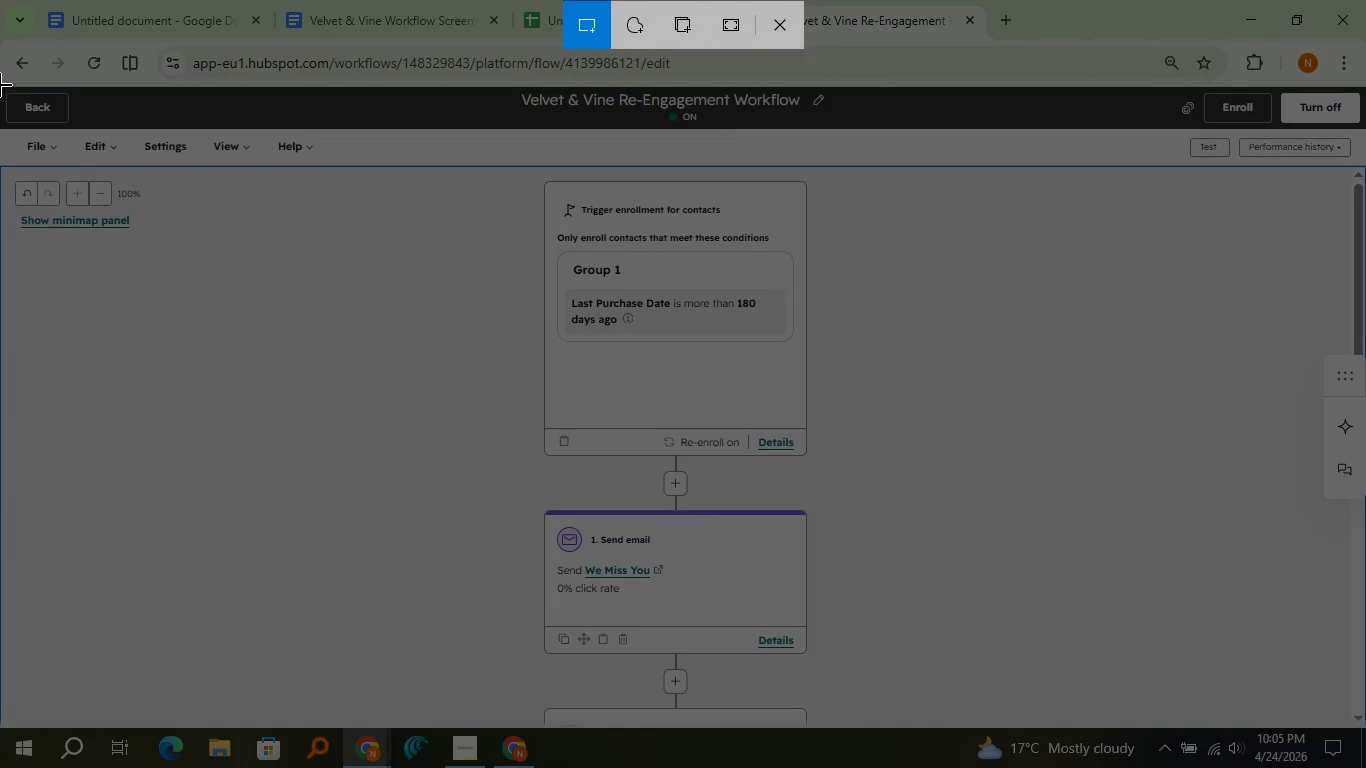 
left_click_drag(start_coordinate=[0, 85], to_coordinate=[1365, 724])
 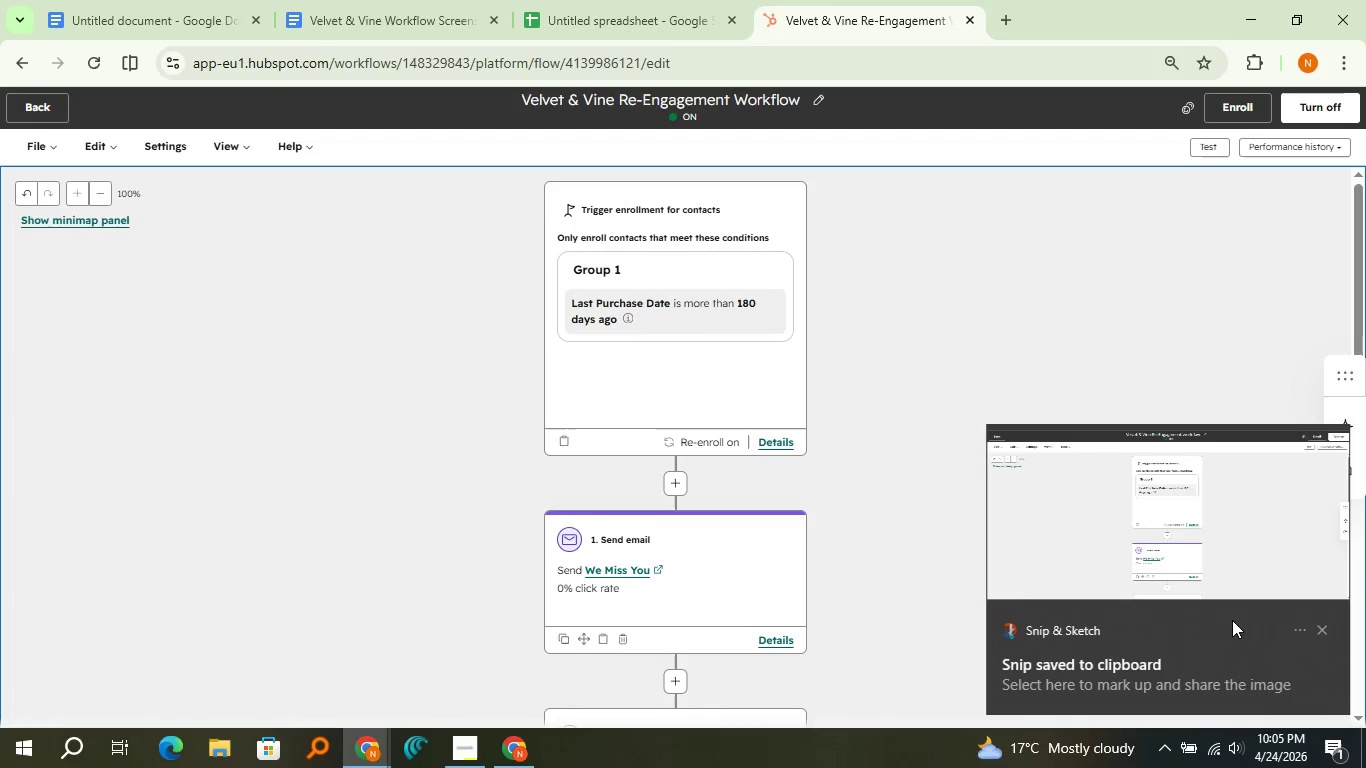 
left_click([1215, 582])
 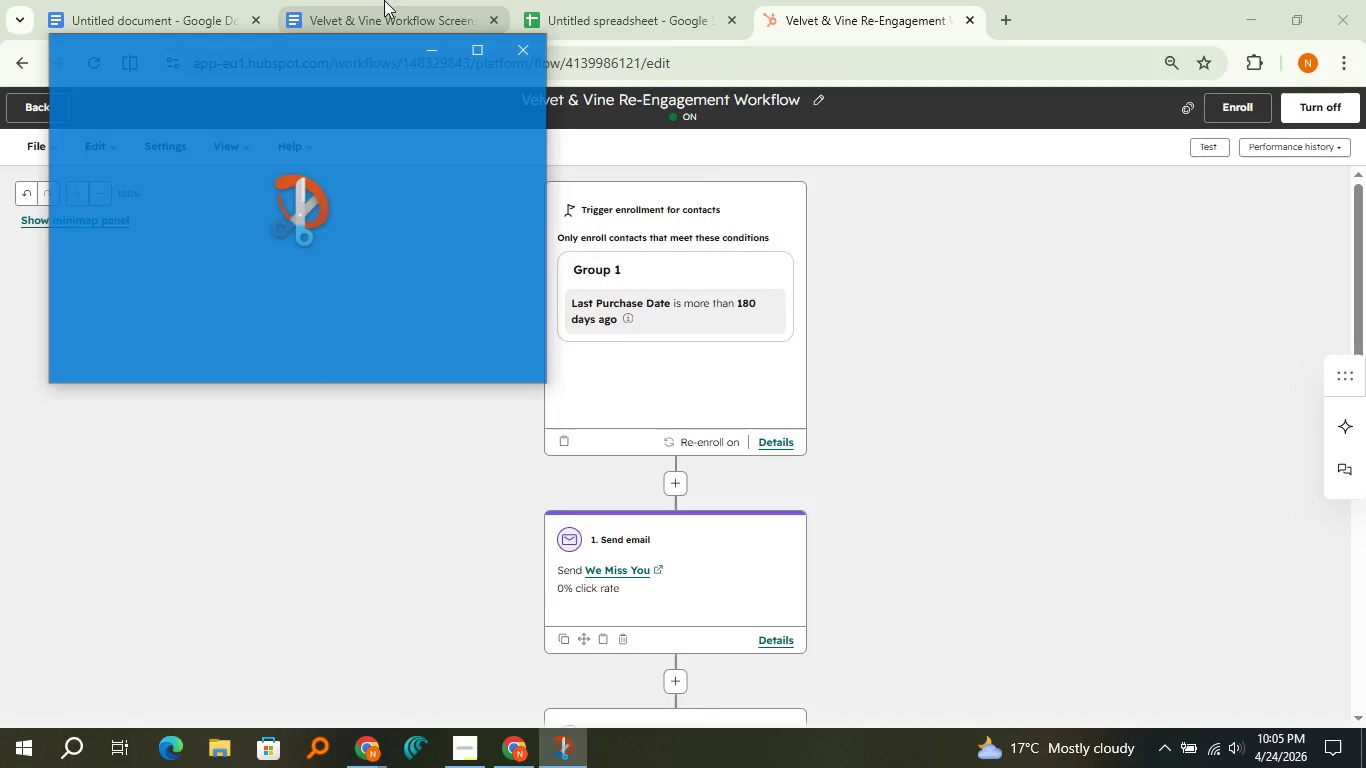 
left_click([384, 0])
 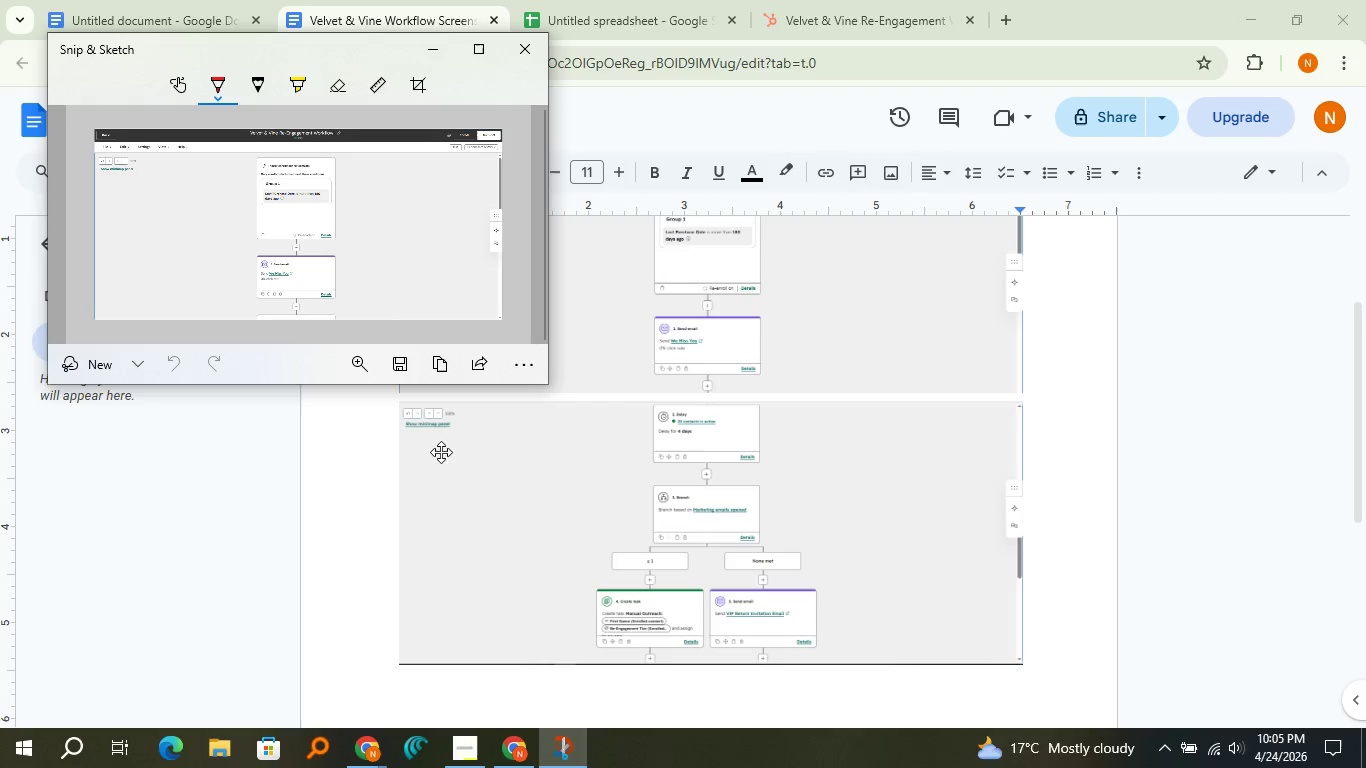 
left_click([454, 362])
 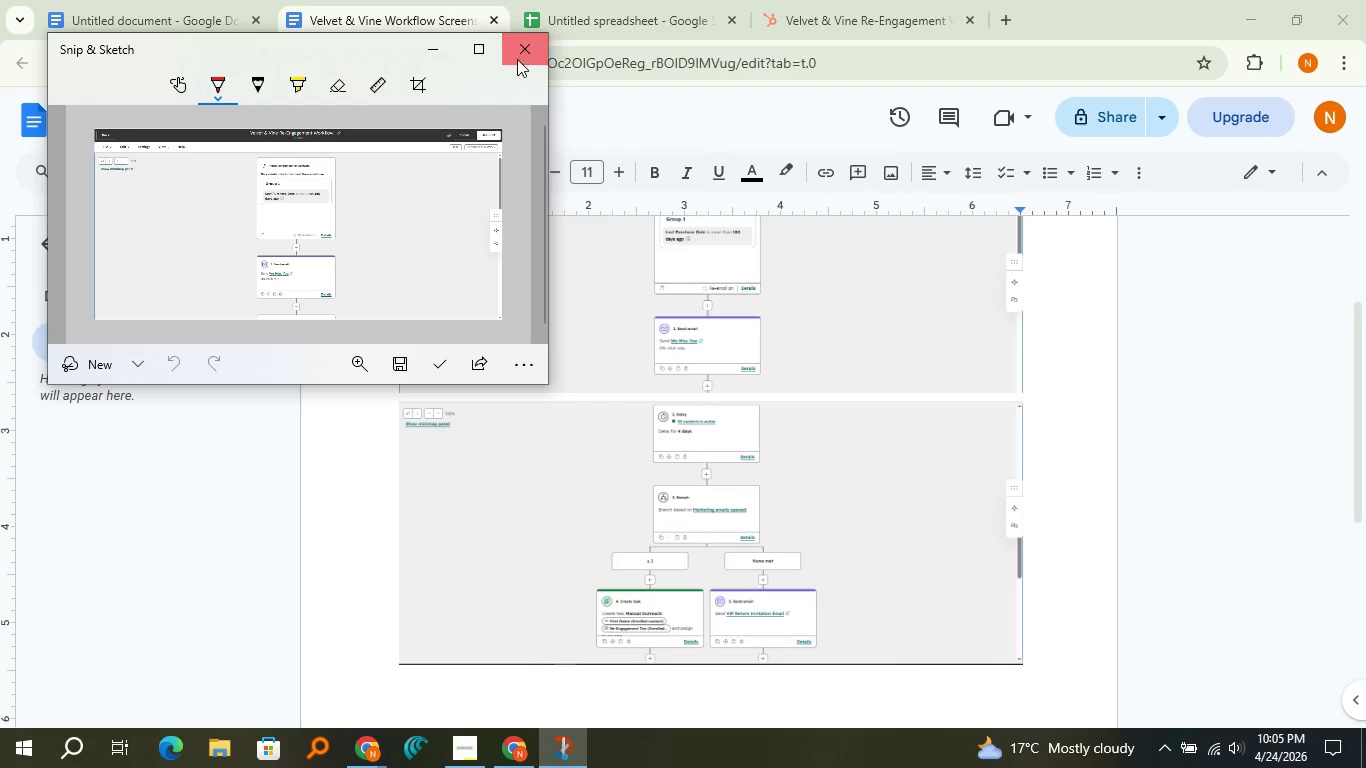 
left_click([517, 59])
 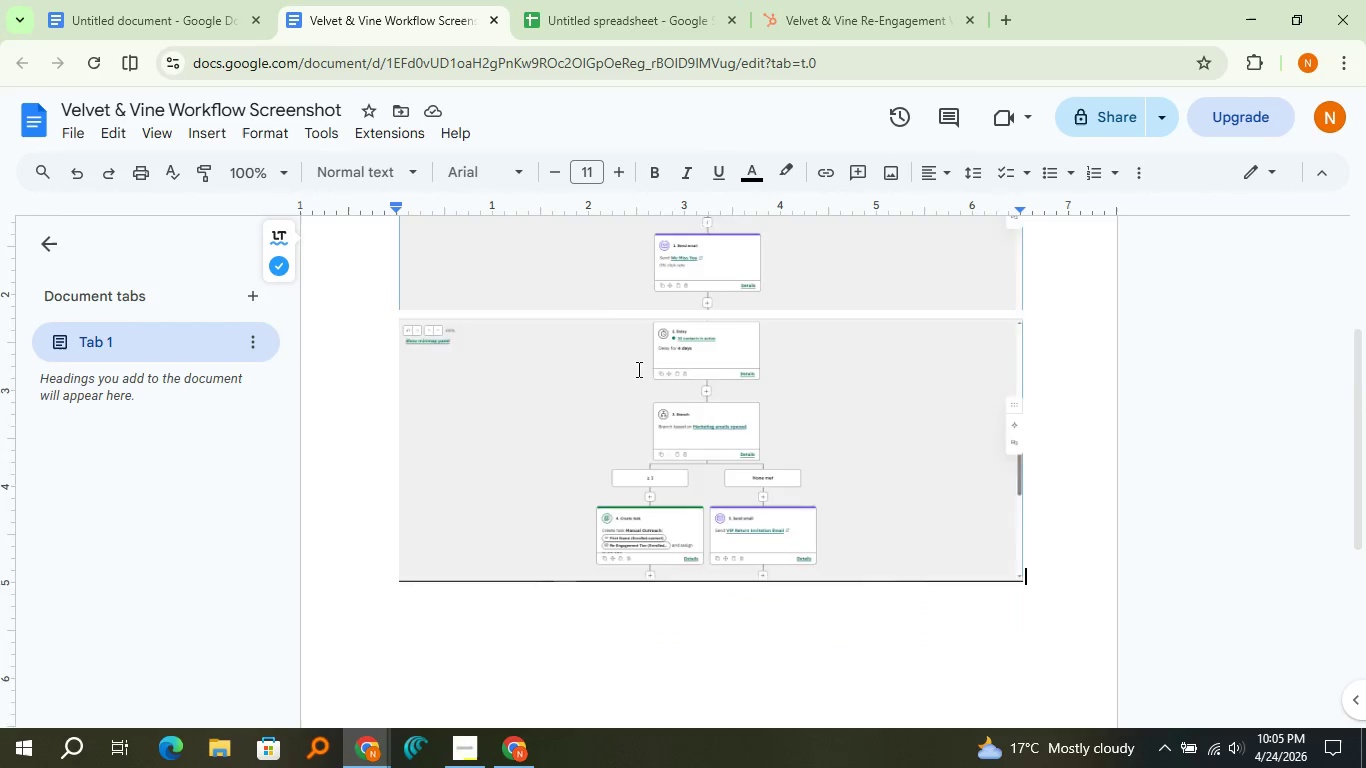 
scroll: coordinate [637, 369], scroll_direction: down, amount: 2.0
 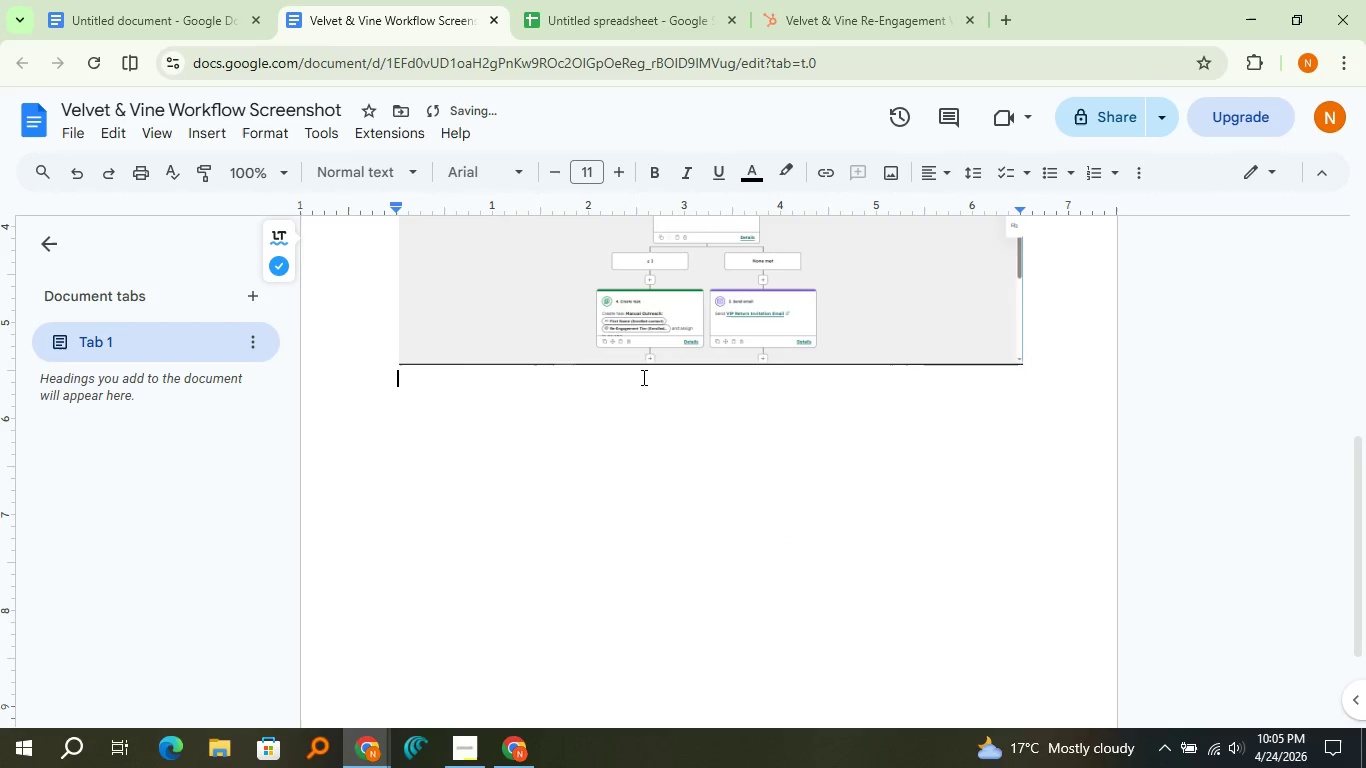 
key(Enter)
 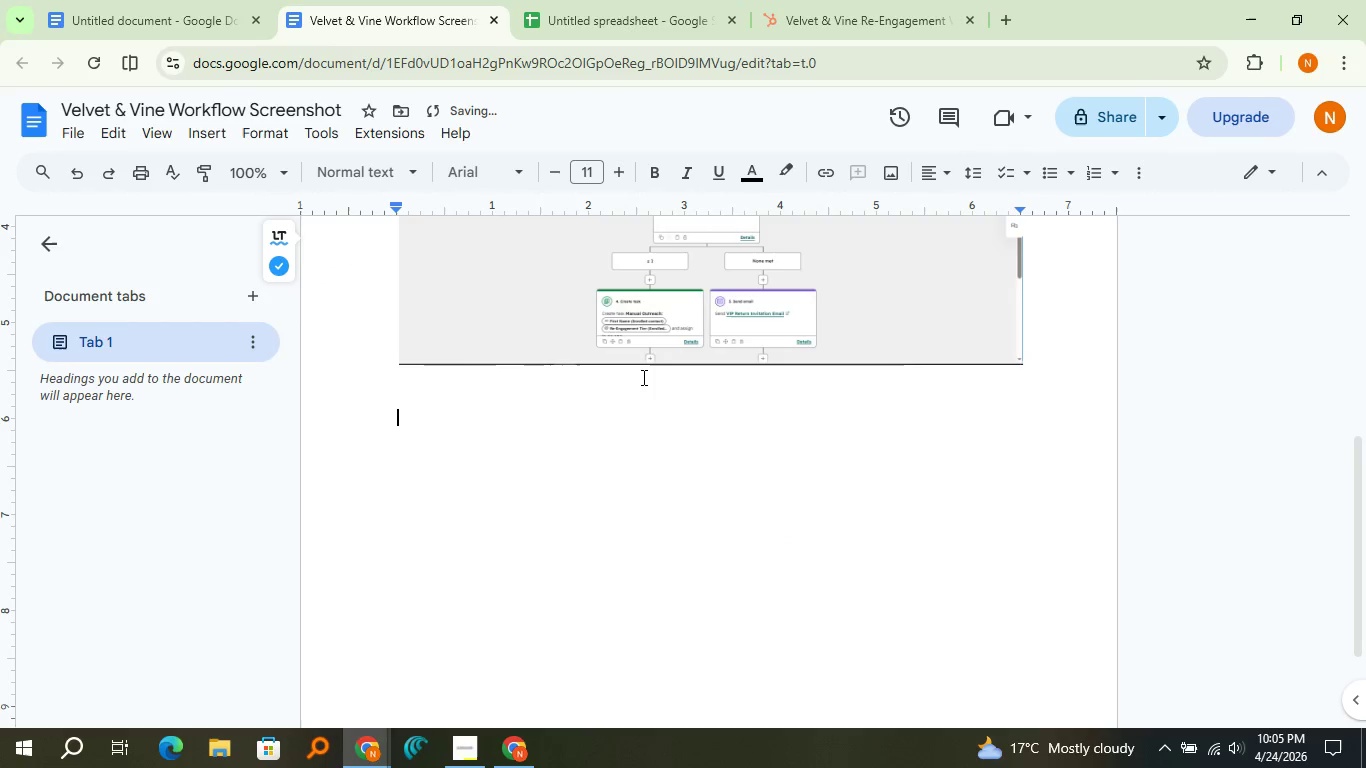 
key(Enter)
 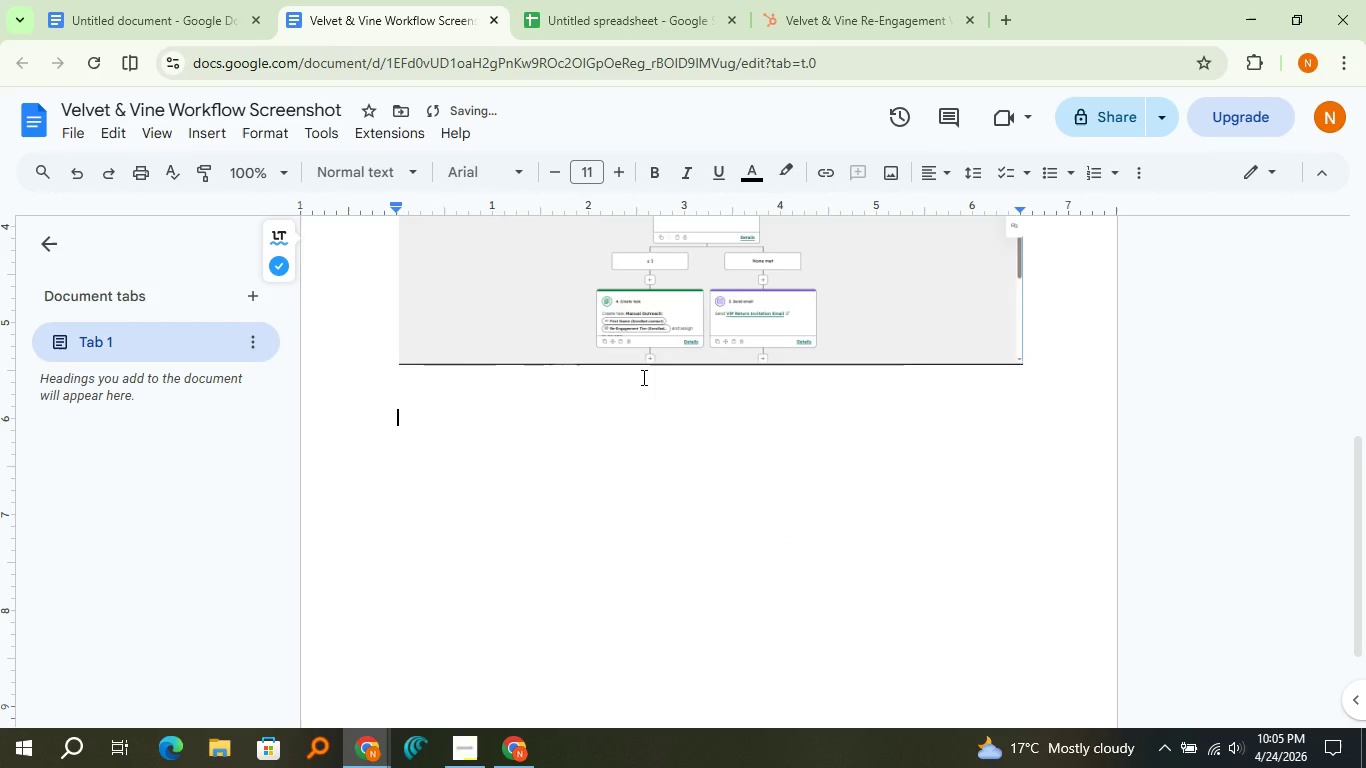 
key(Enter)
 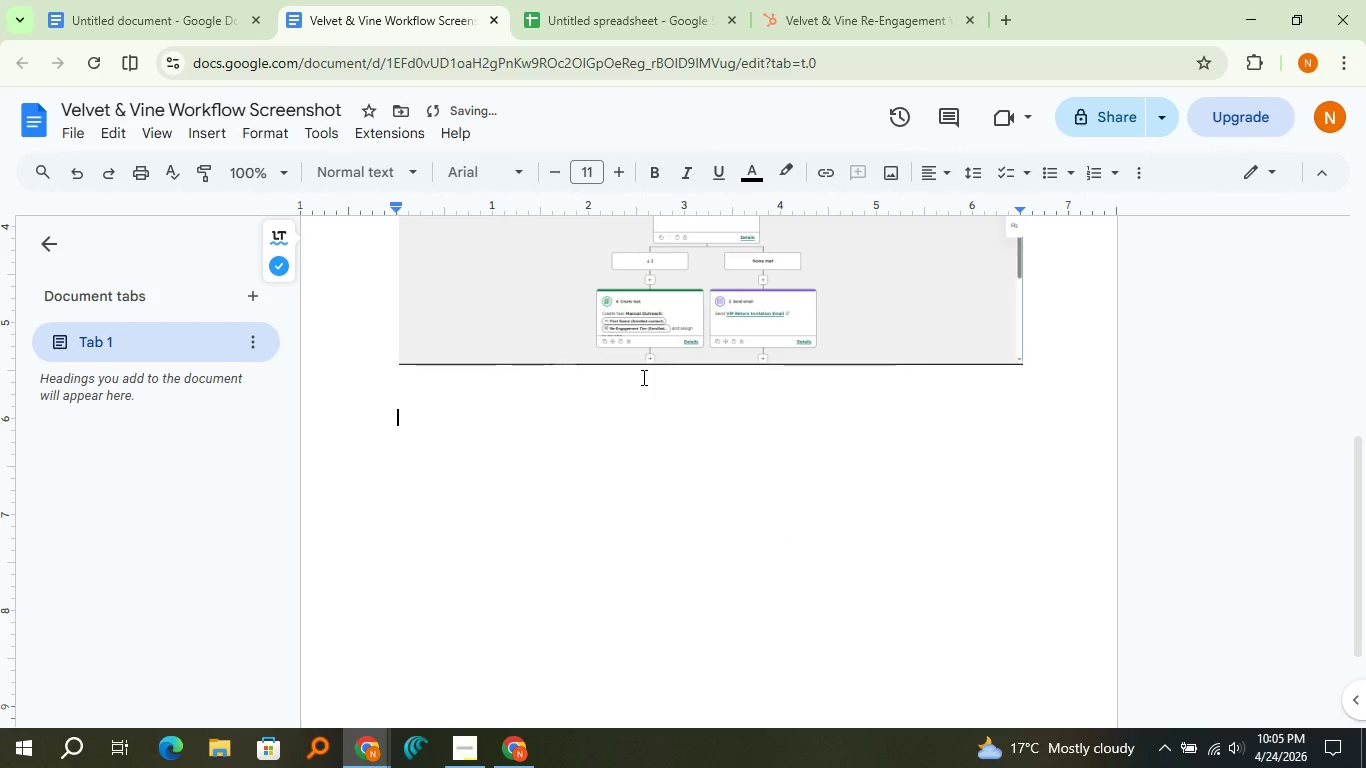 
key(Control+V)
 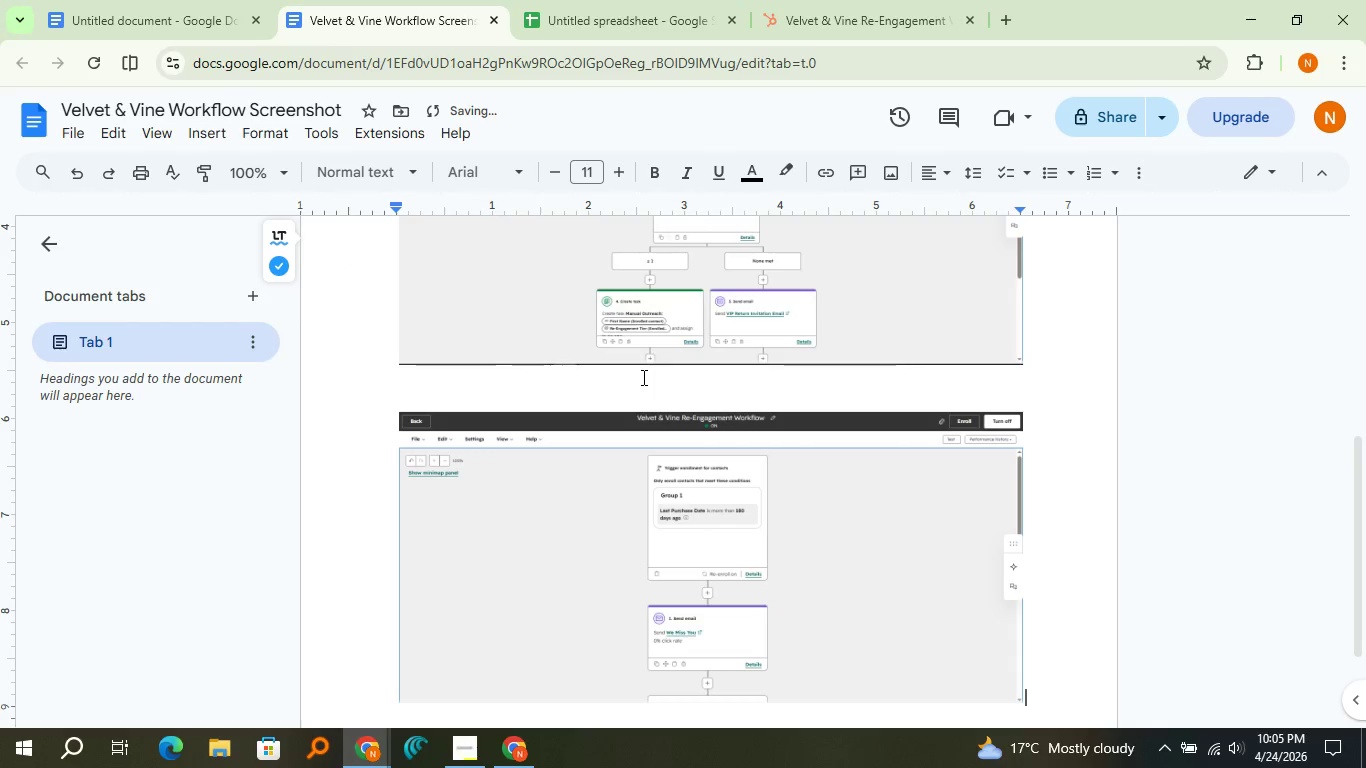 
key(Enter)
 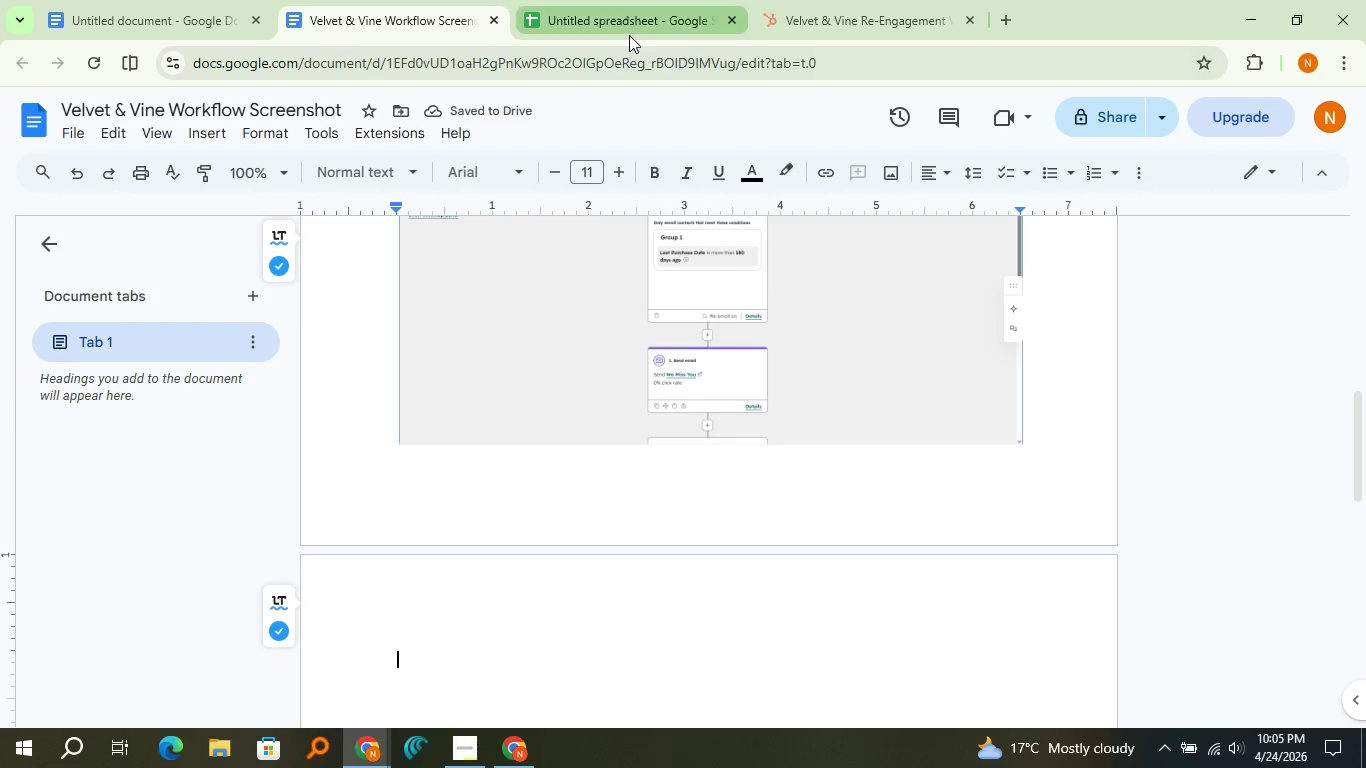 
left_click([788, 0])
 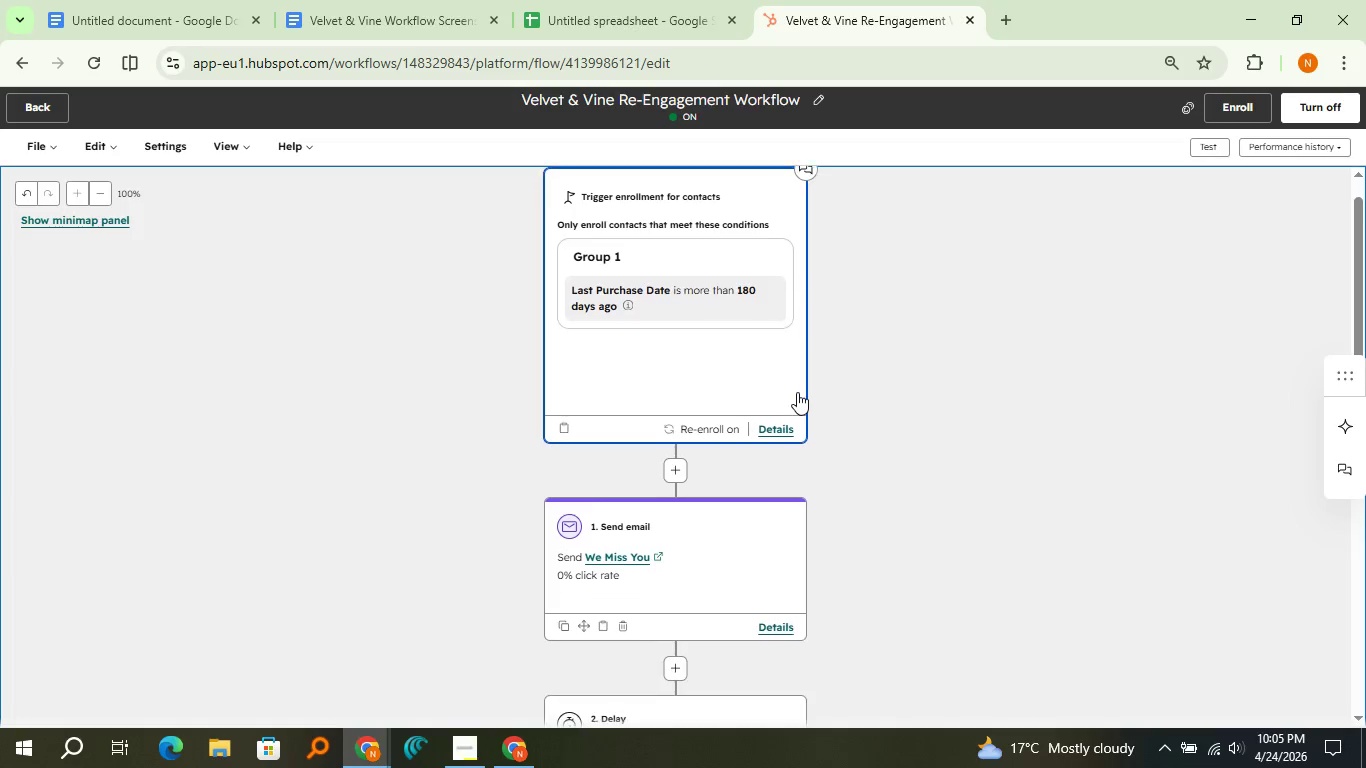 
scroll: coordinate [797, 392], scroll_direction: down, amount: 3.0
 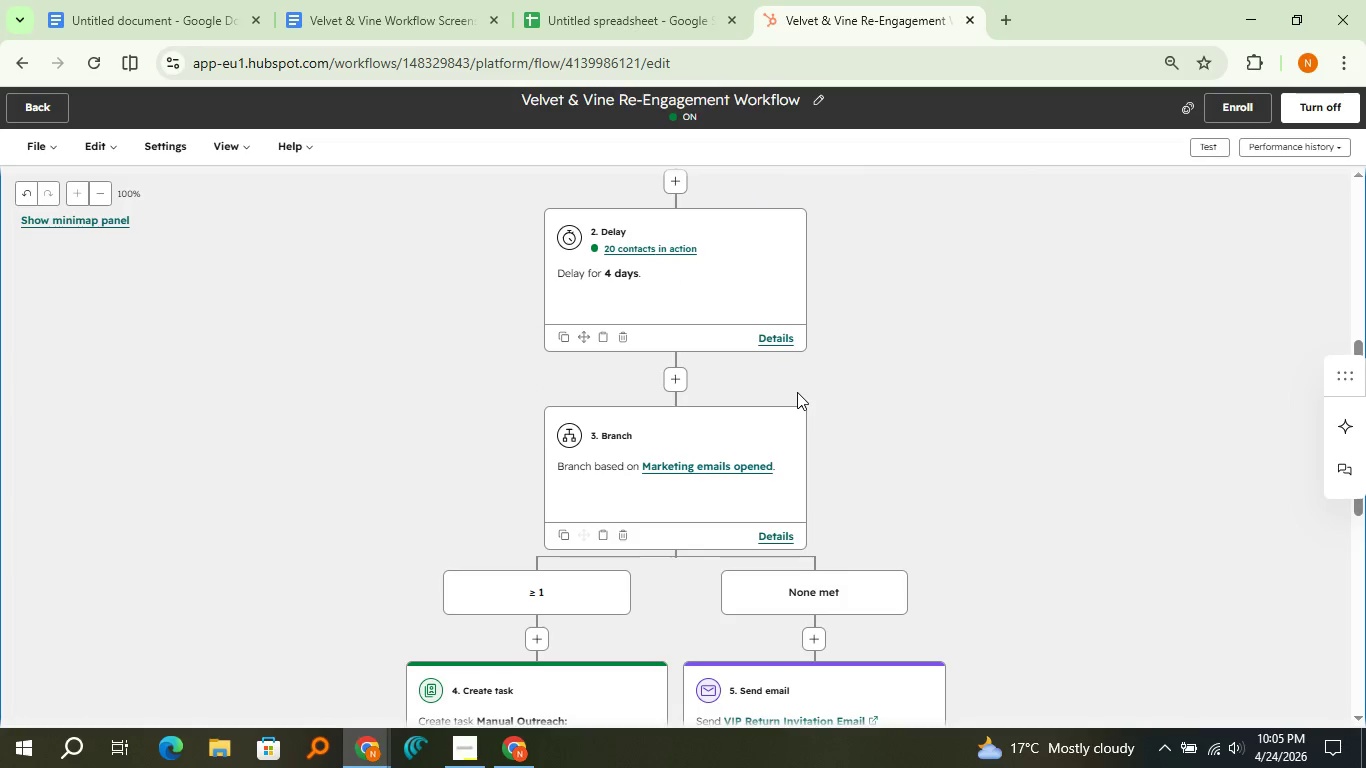 
scroll: coordinate [797, 392], scroll_direction: none, amount: 0.0
 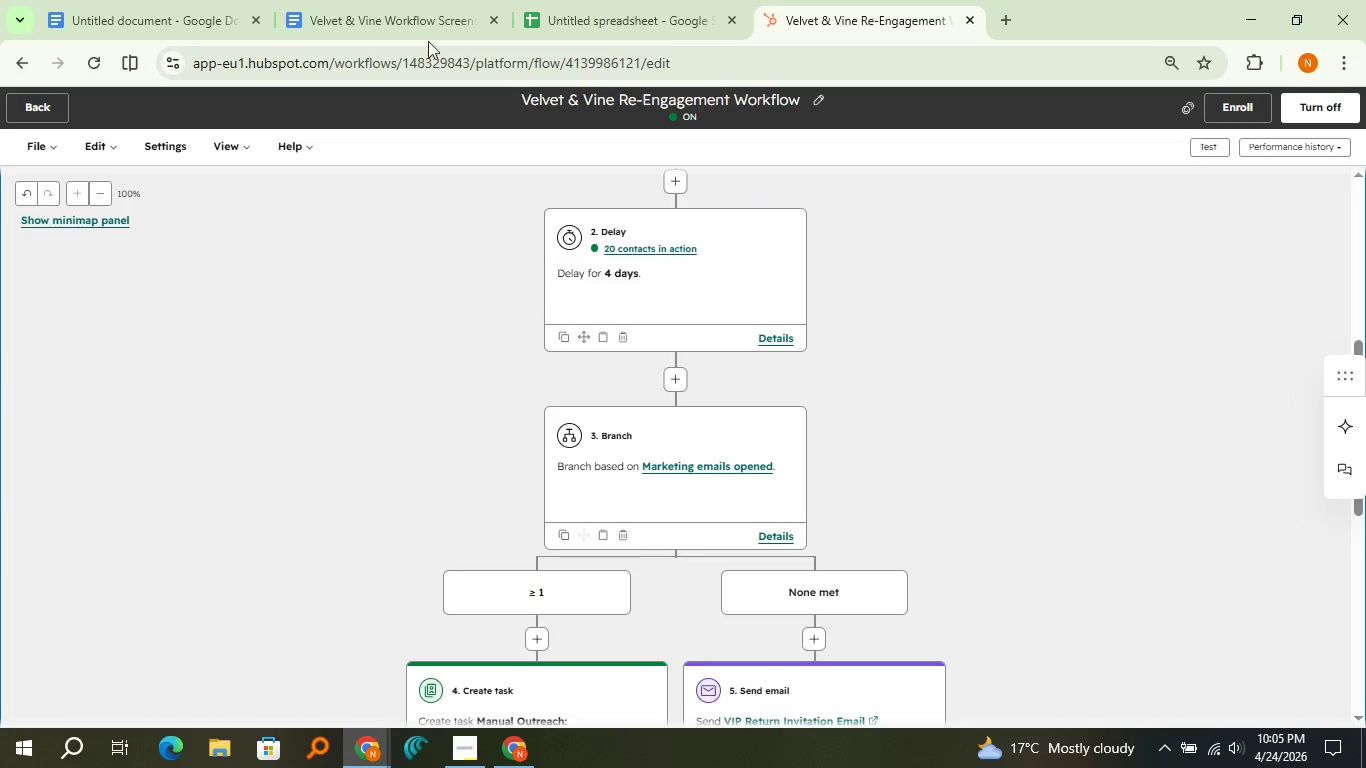 
left_click([412, 0])
 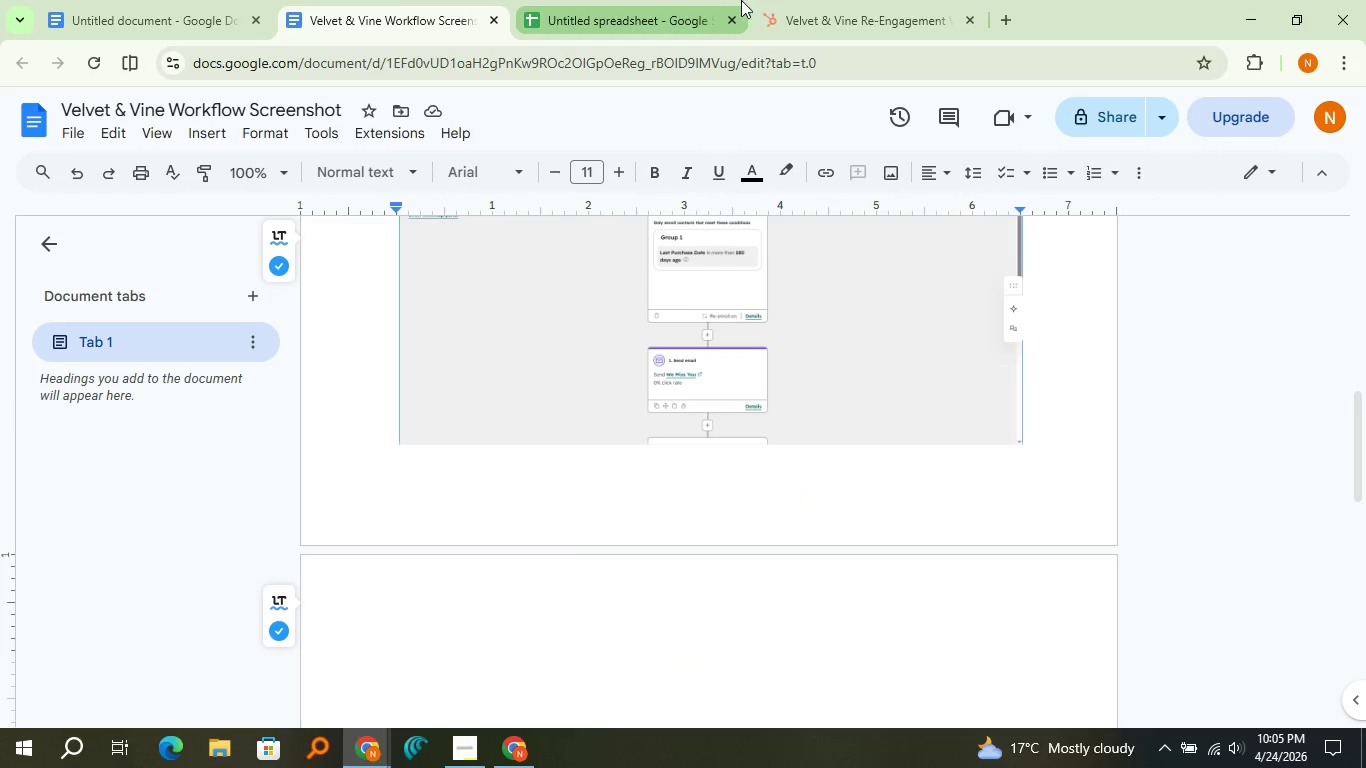 
left_click([893, 0])
 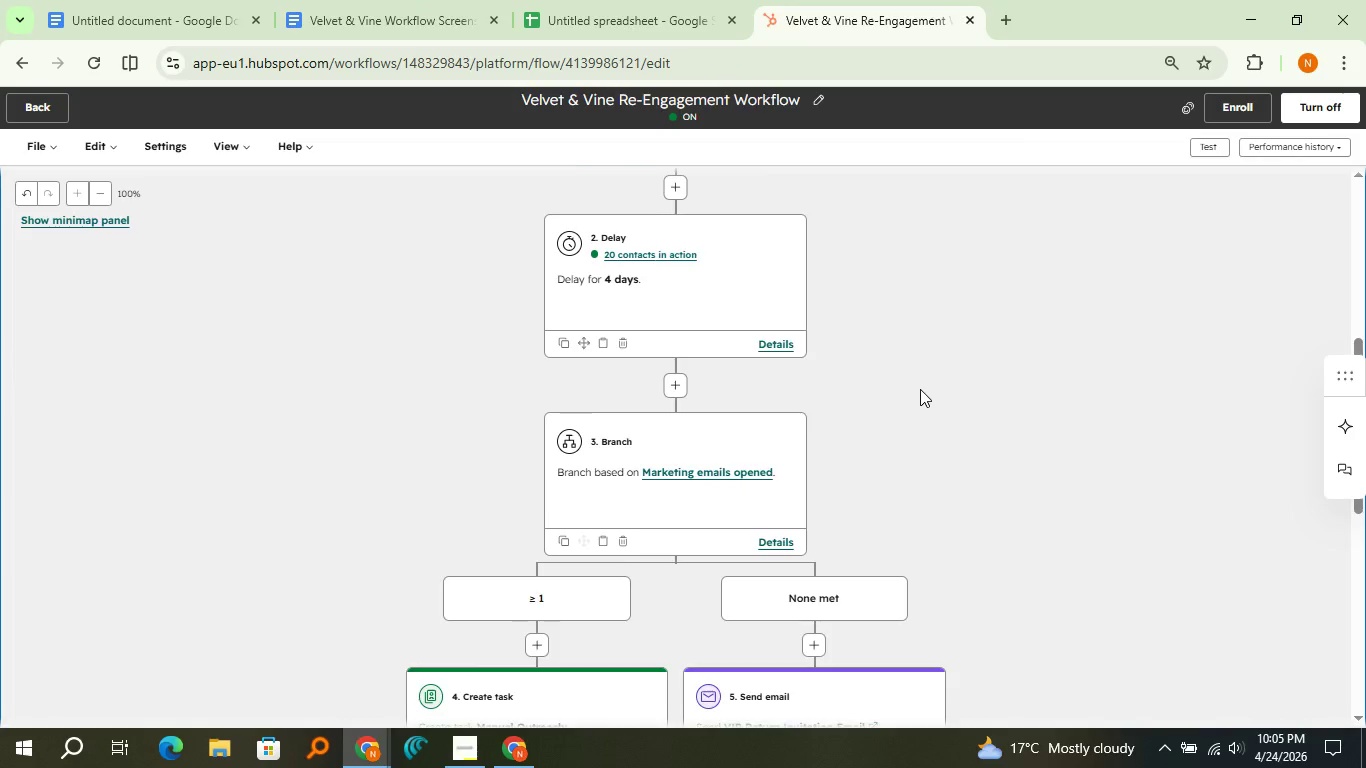 
scroll: coordinate [920, 389], scroll_direction: none, amount: 0.0
 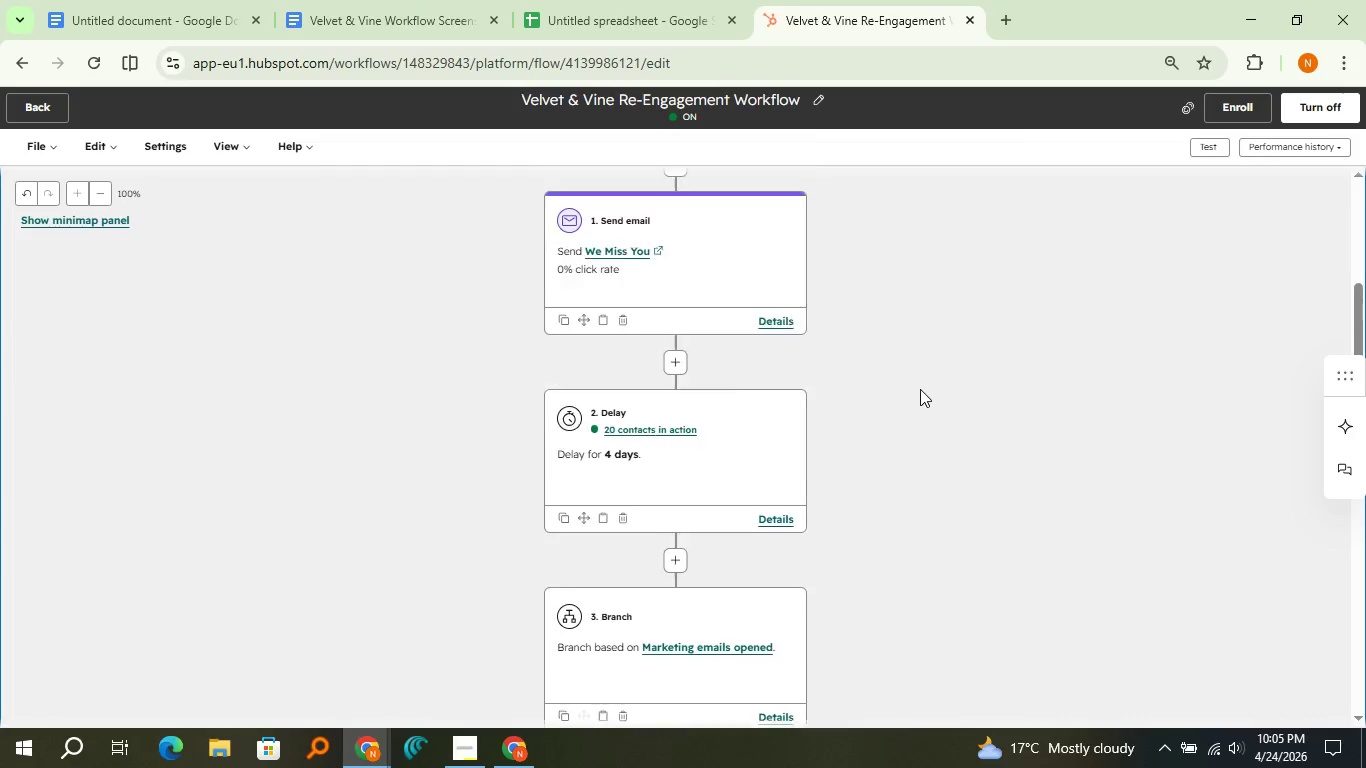 
scroll: coordinate [920, 389], scroll_direction: up, amount: 1.0
 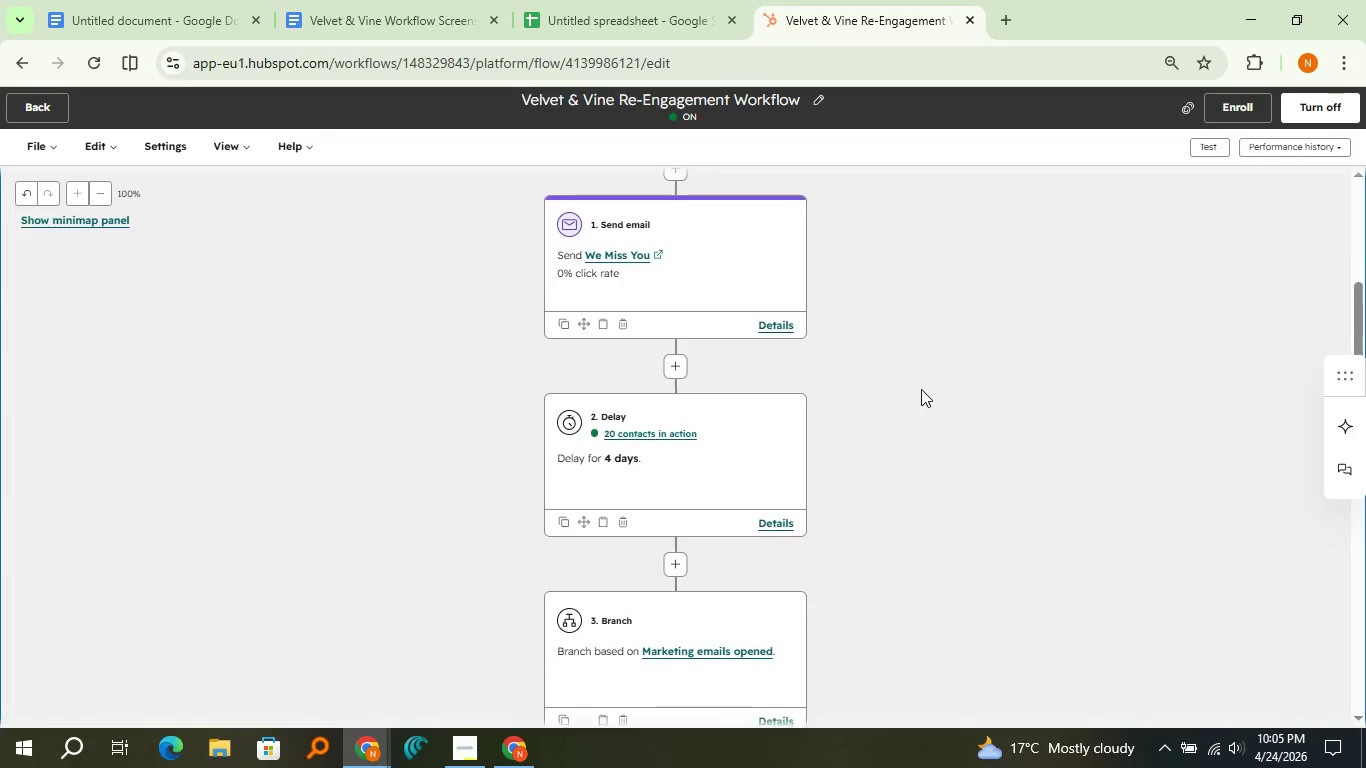 
scroll: coordinate [921, 389], scroll_direction: down, amount: 1.0
 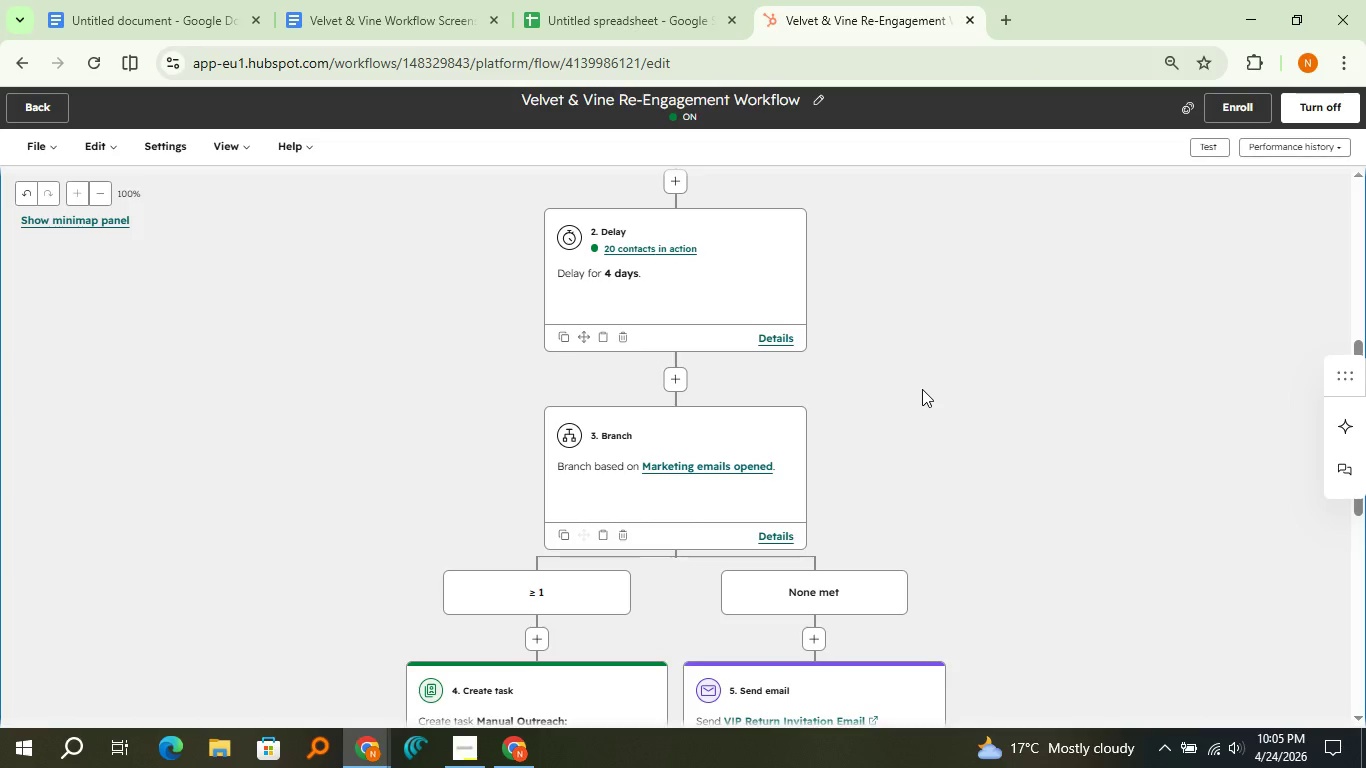 
wait(8.4)
 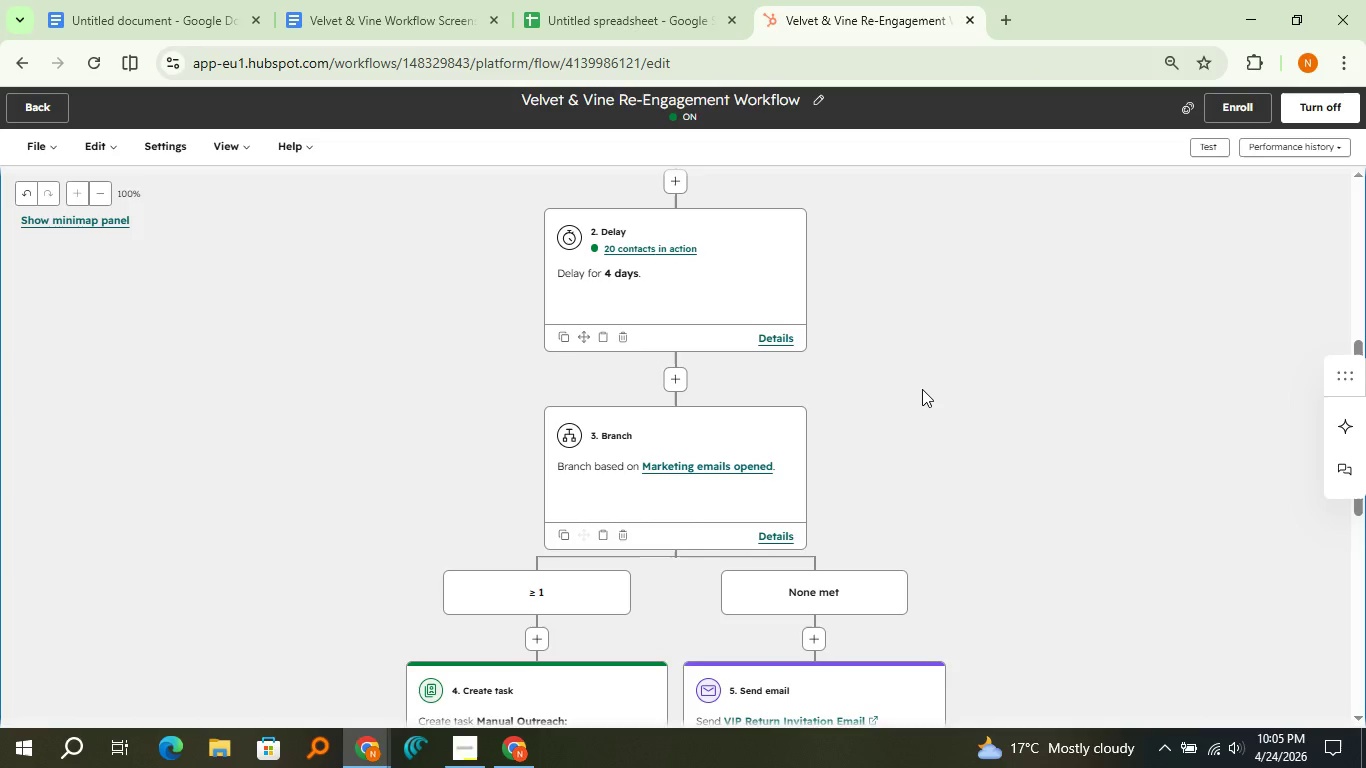 
key(Meta+Shift+S)
 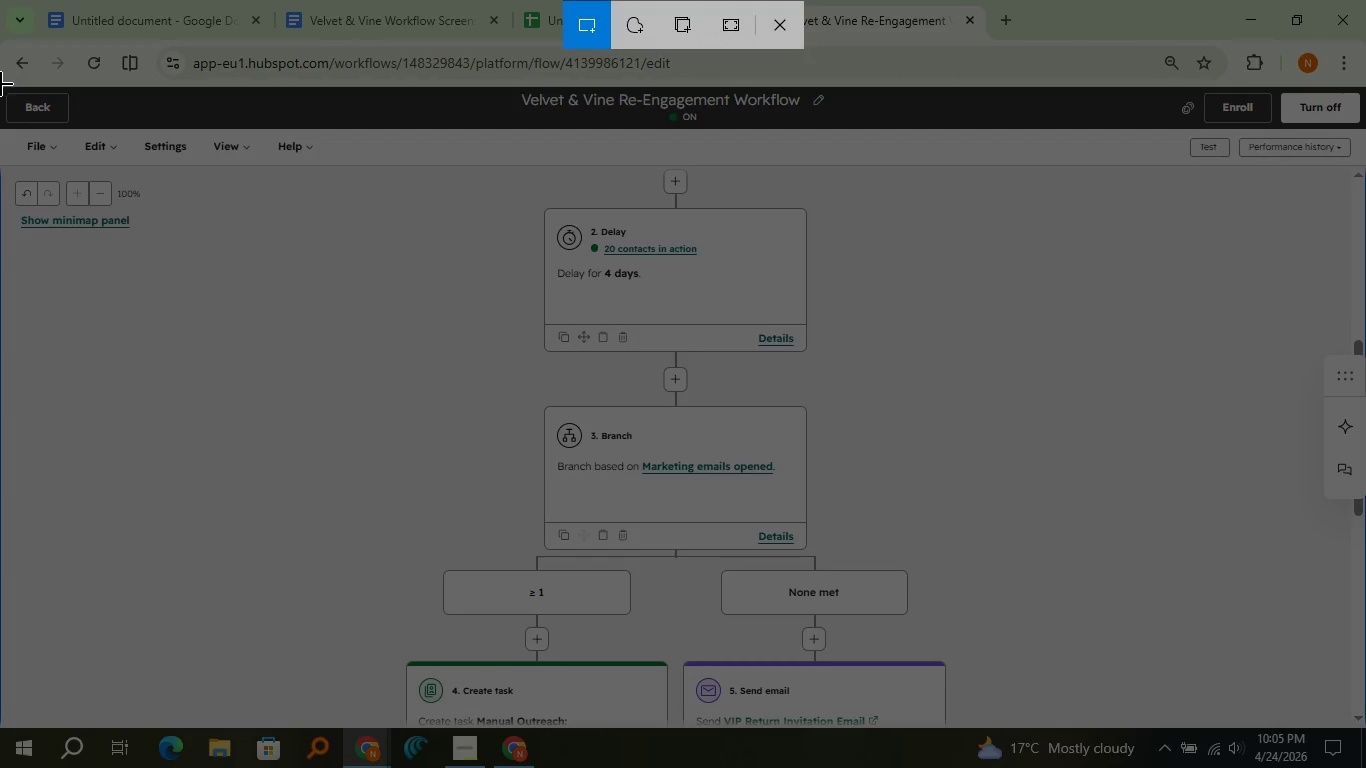 
left_click_drag(start_coordinate=[1, 84], to_coordinate=[1365, 650])
 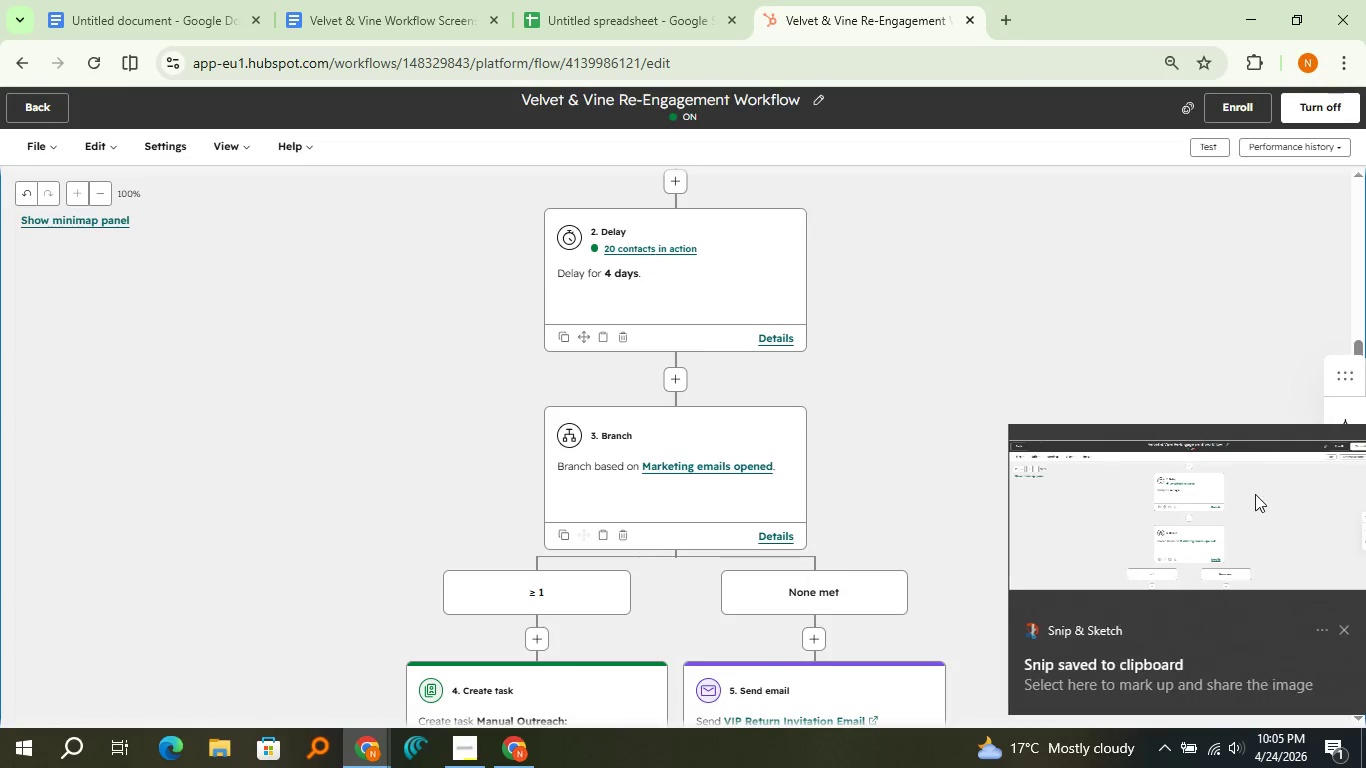 
left_click([1247, 487])
 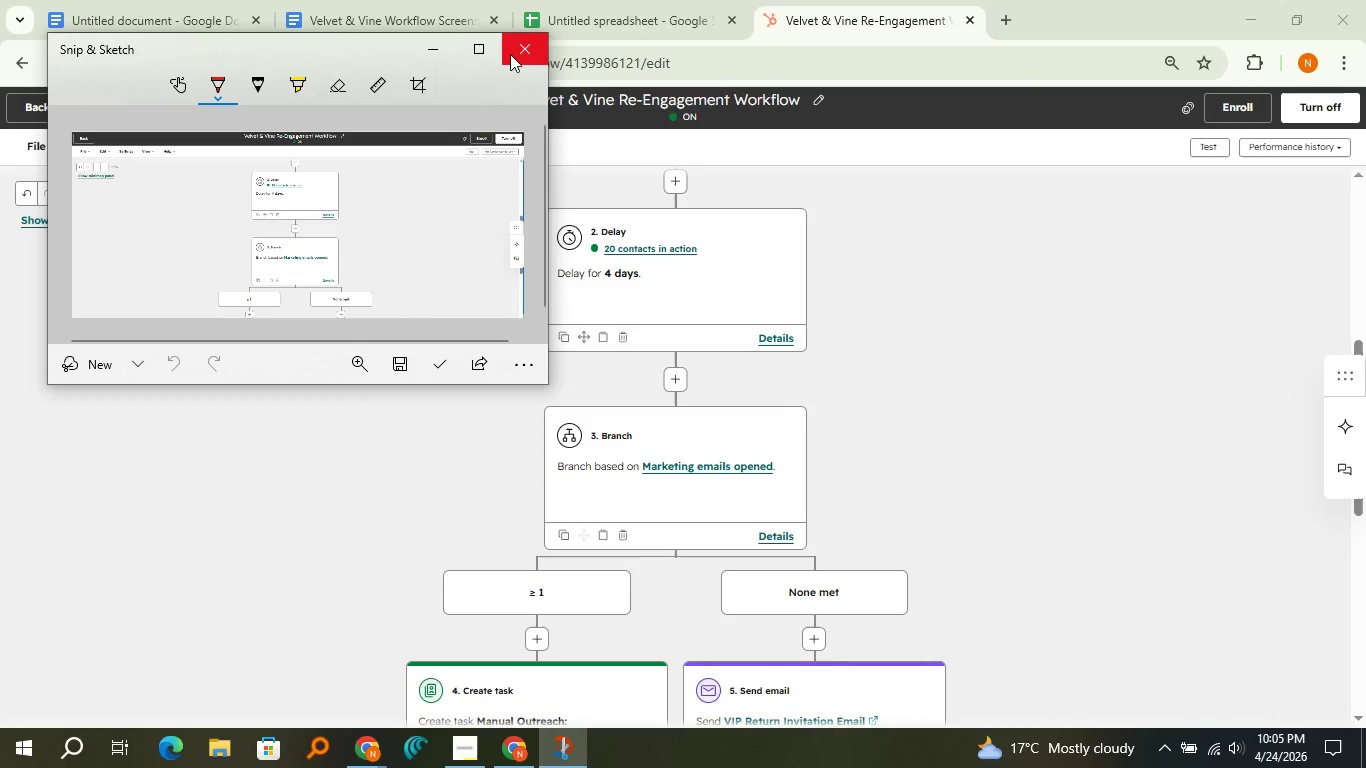 
double_click([403, 0])
 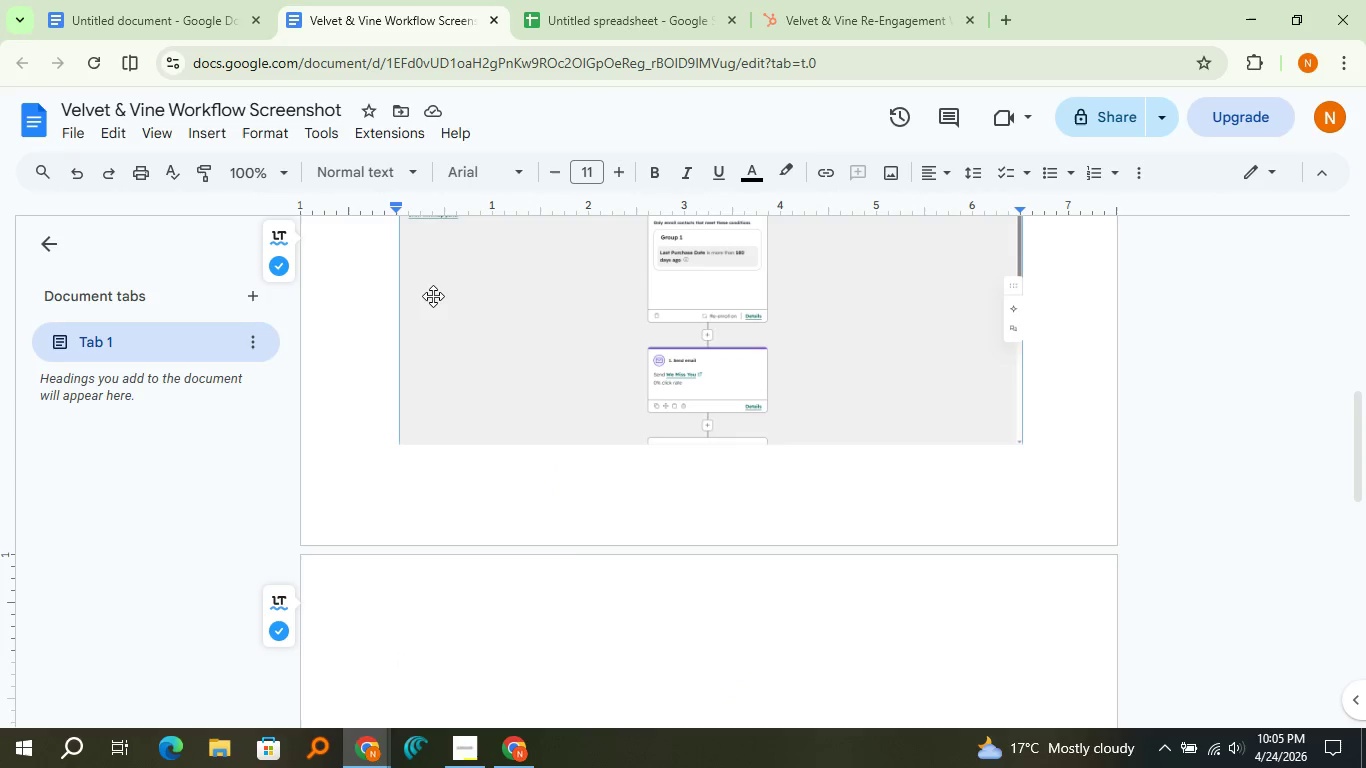 
key(Control+V)
 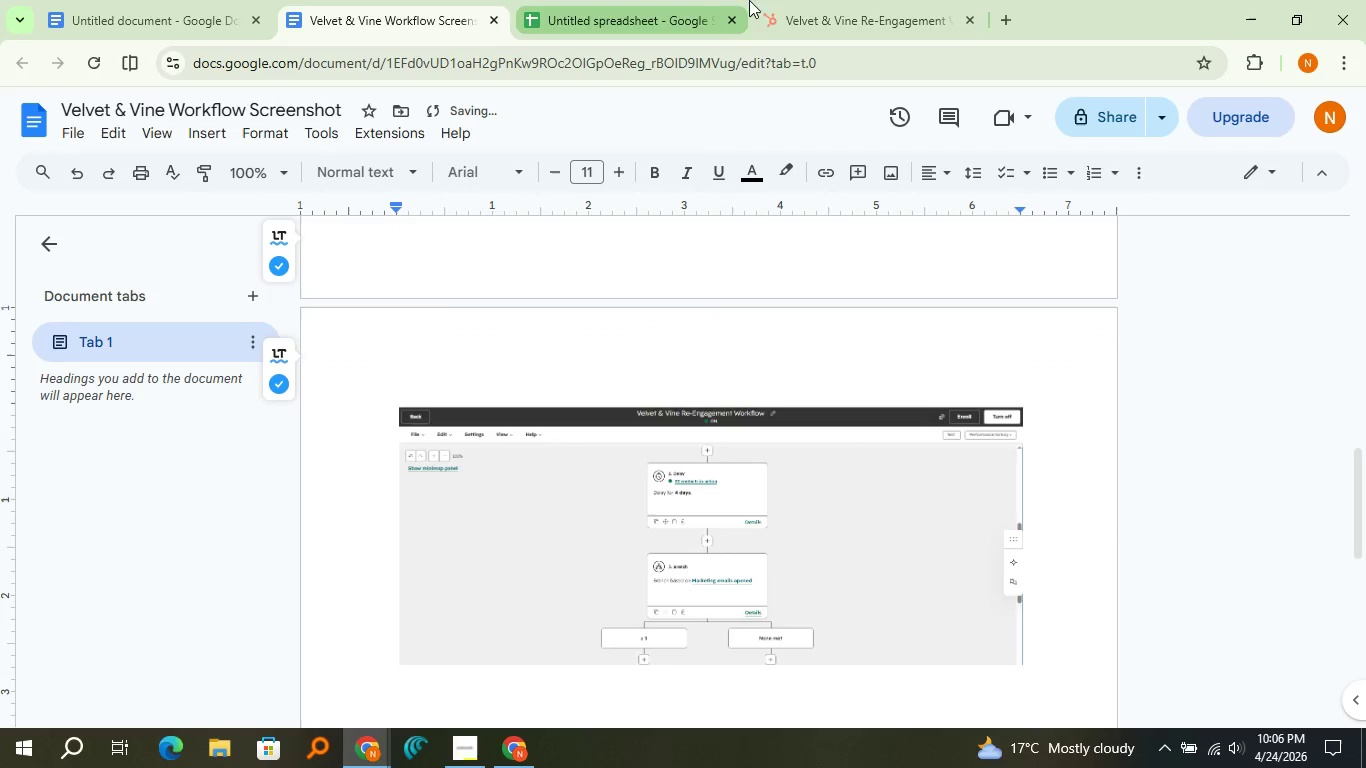 
left_click([808, 3])
 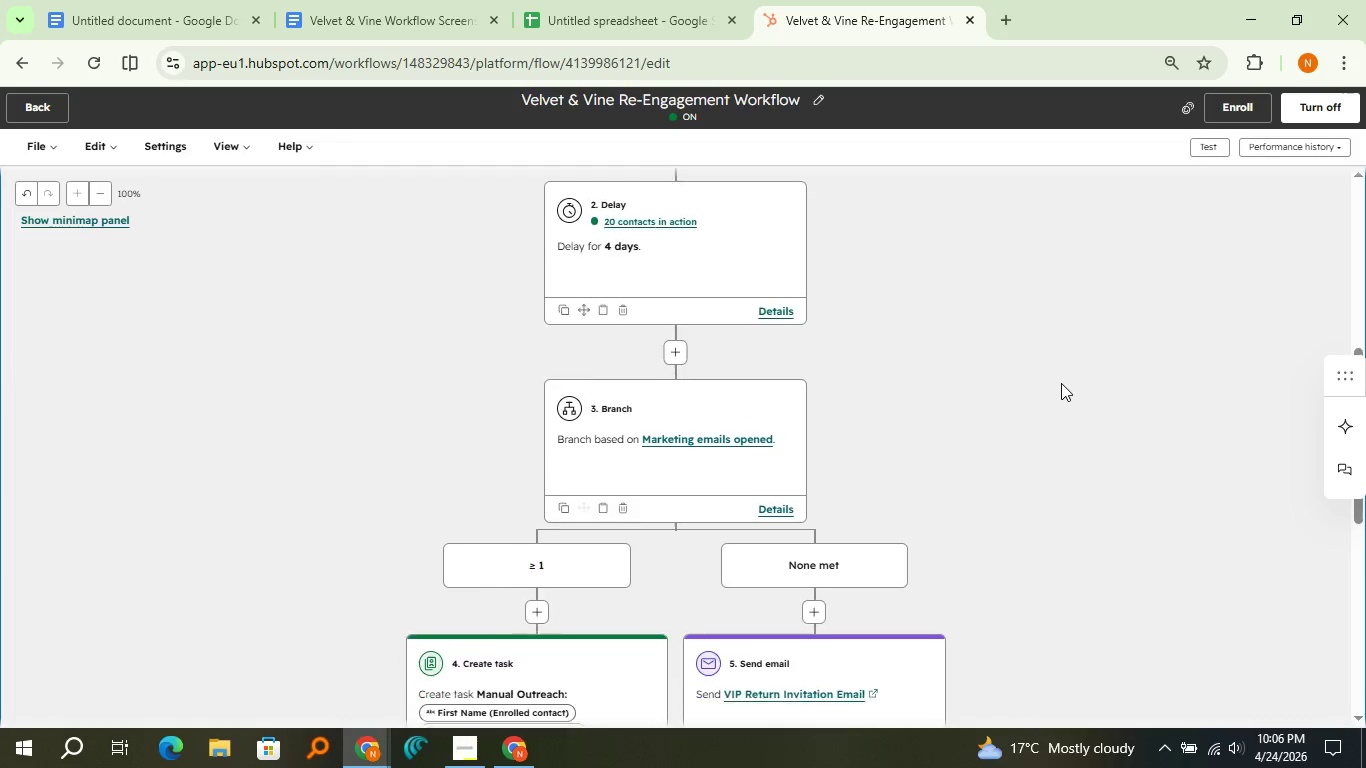 
scroll: coordinate [1061, 383], scroll_direction: down, amount: 5.0
 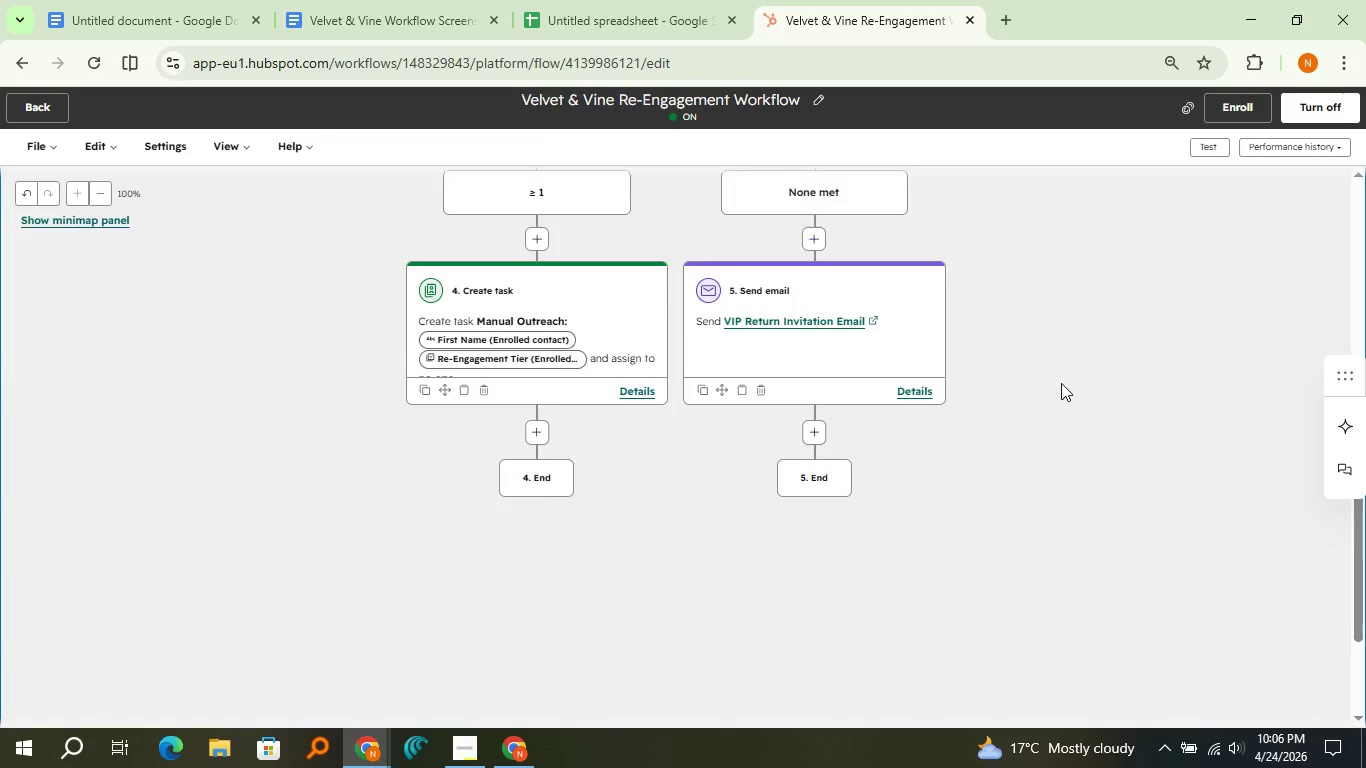 
scroll: coordinate [1061, 383], scroll_direction: none, amount: 0.0
 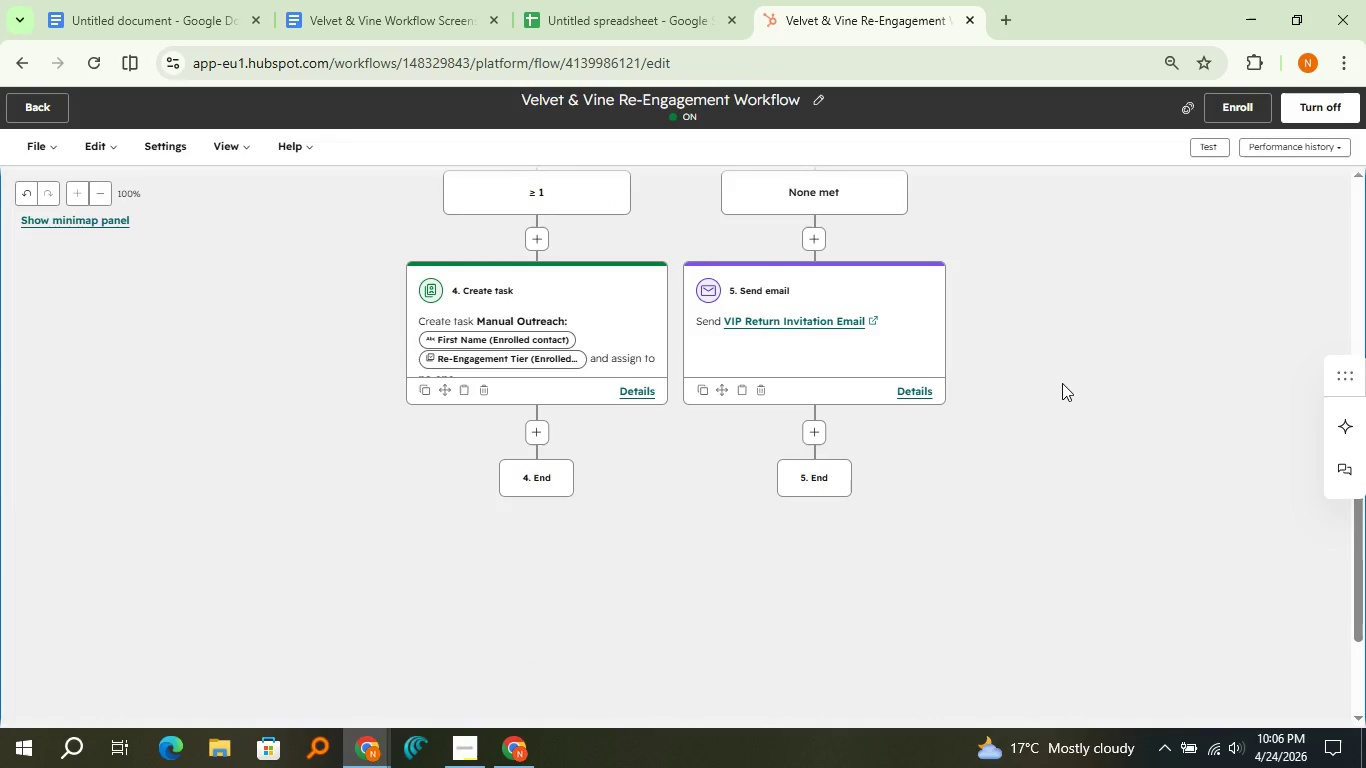 
key(Meta+Shift+S)
 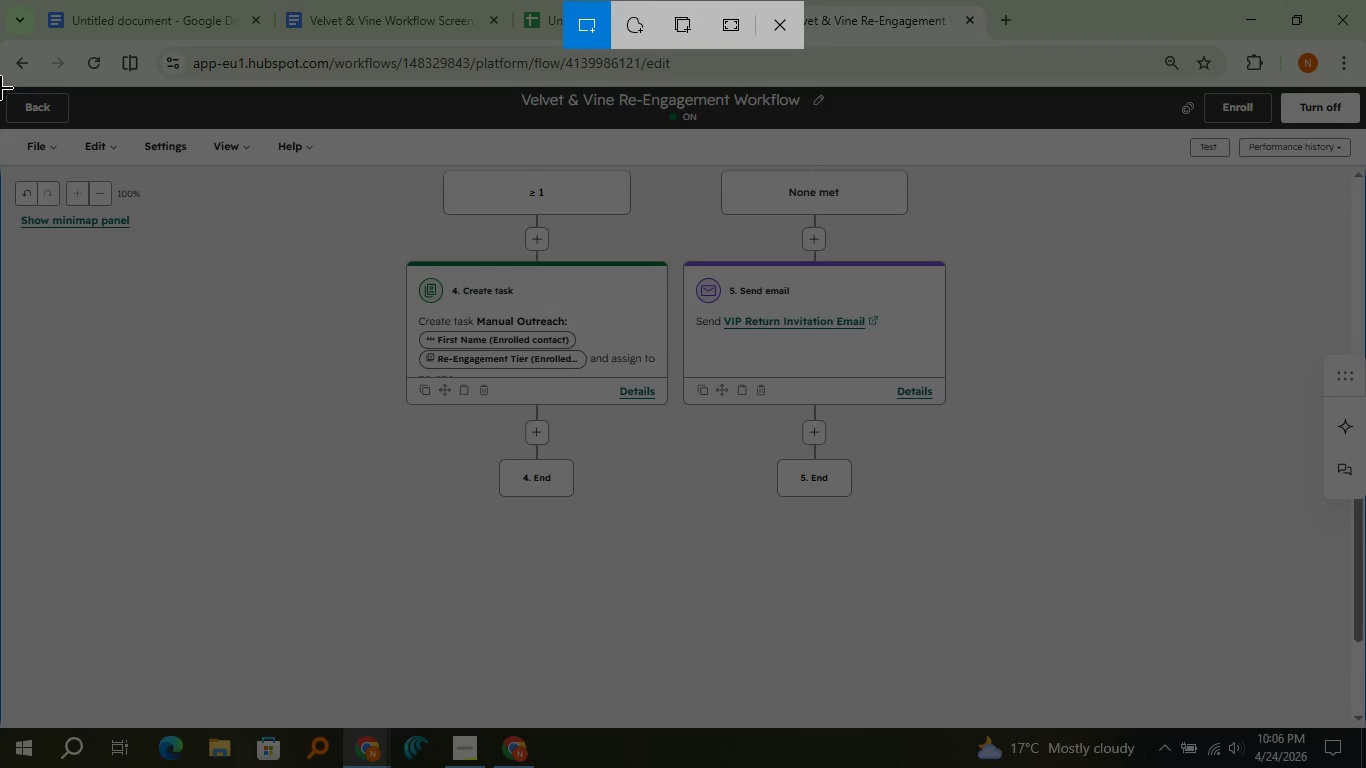 
left_click_drag(start_coordinate=[1, 87], to_coordinate=[1364, 726])
 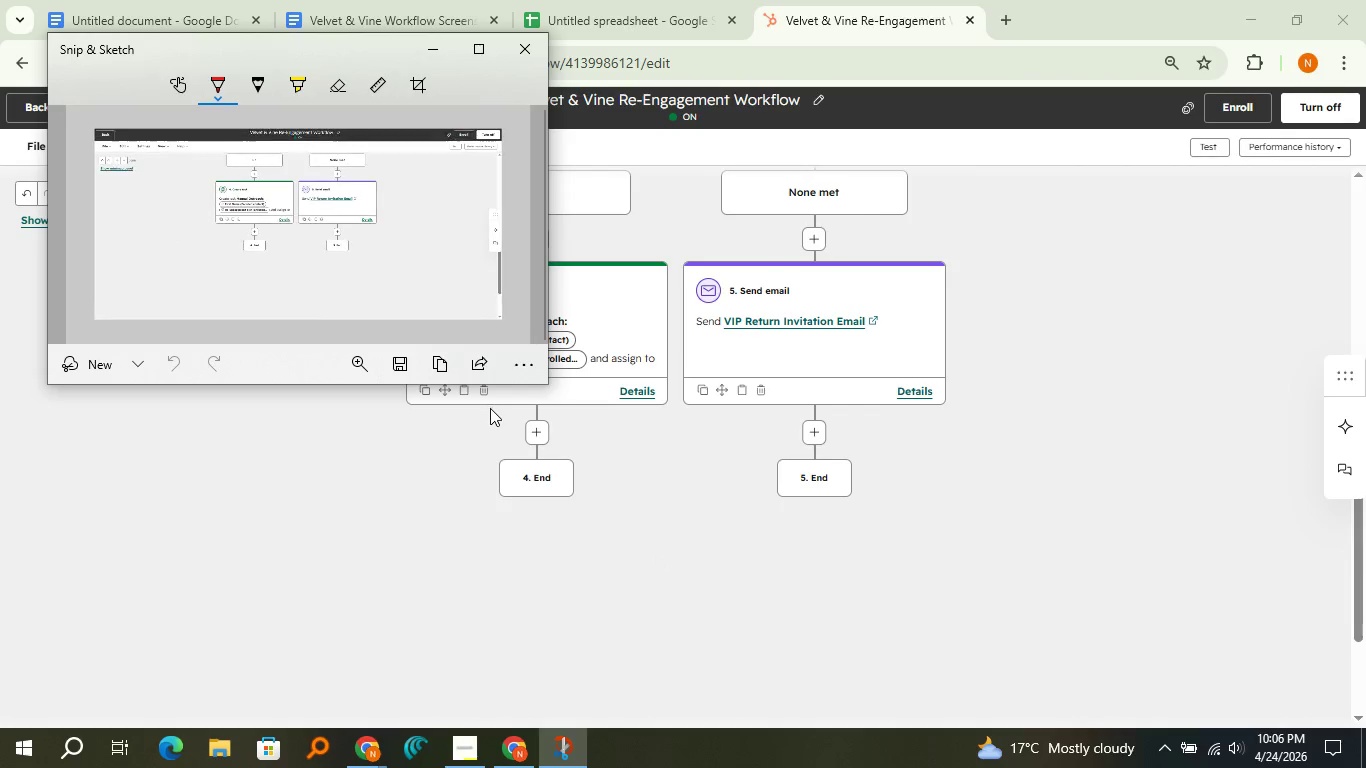 
left_click([446, 362])
 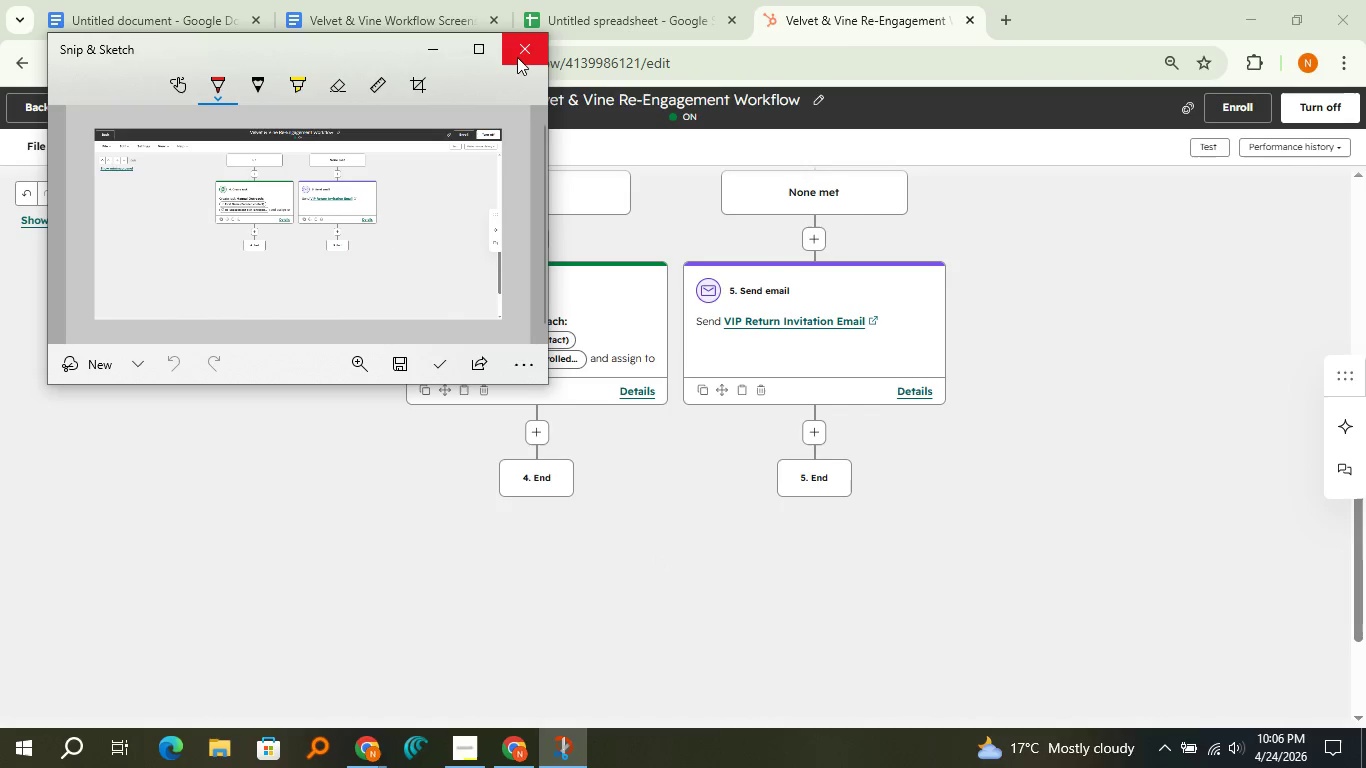 
left_click([517, 57])
 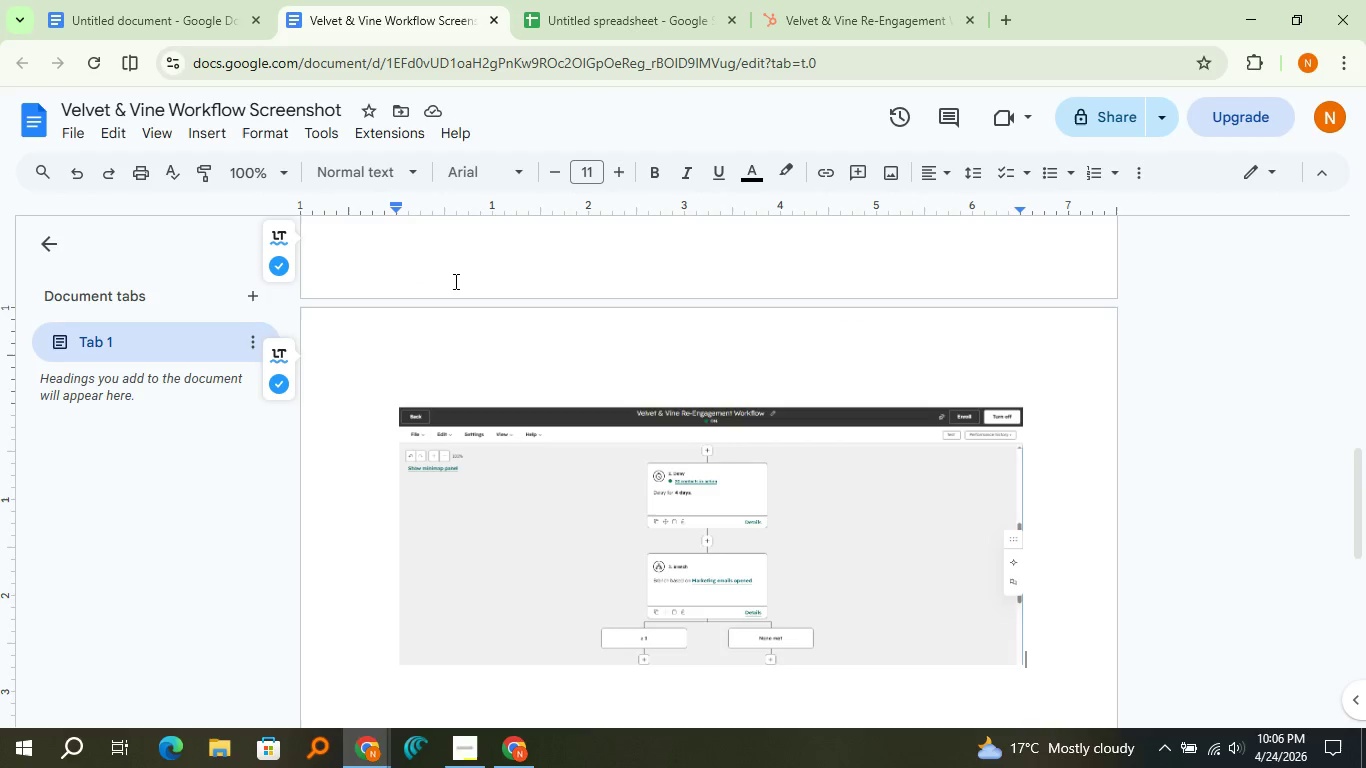 
key(Enter)
 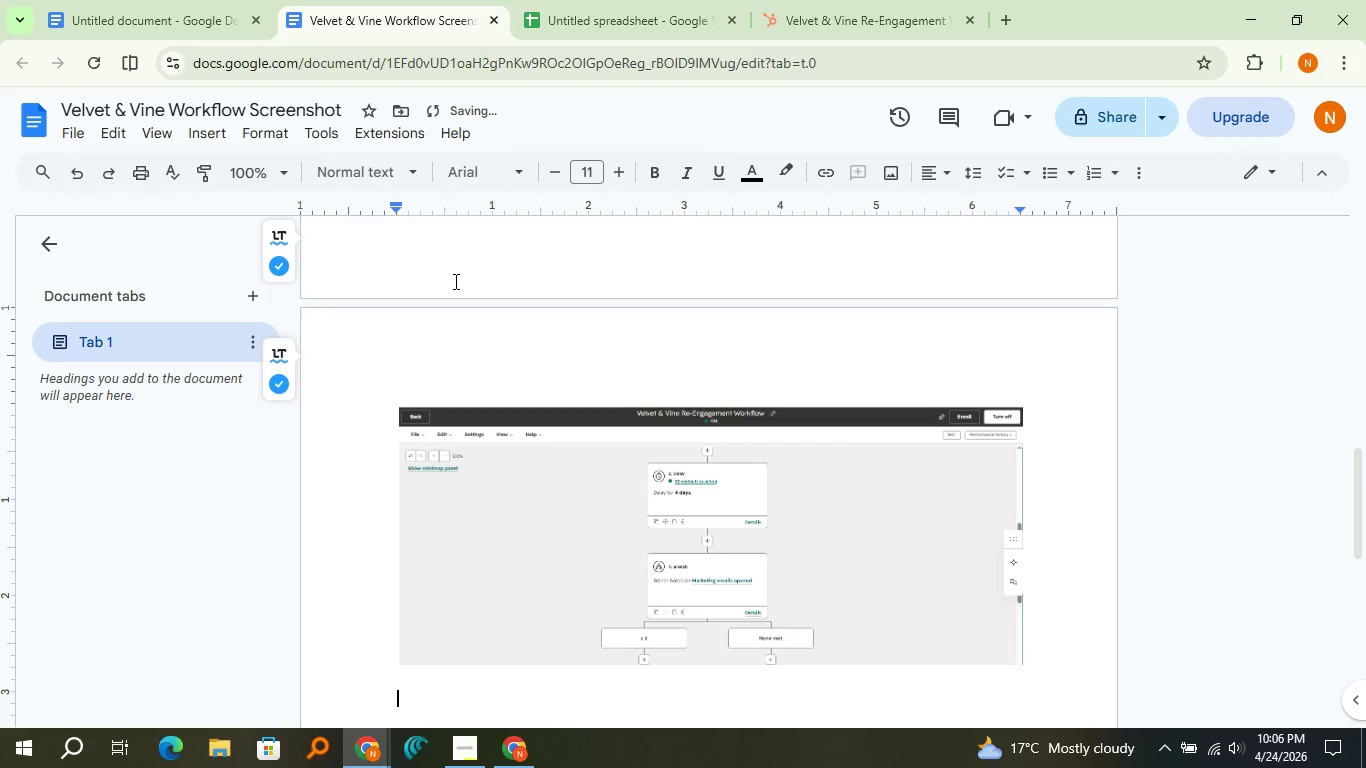 
key(Enter)
 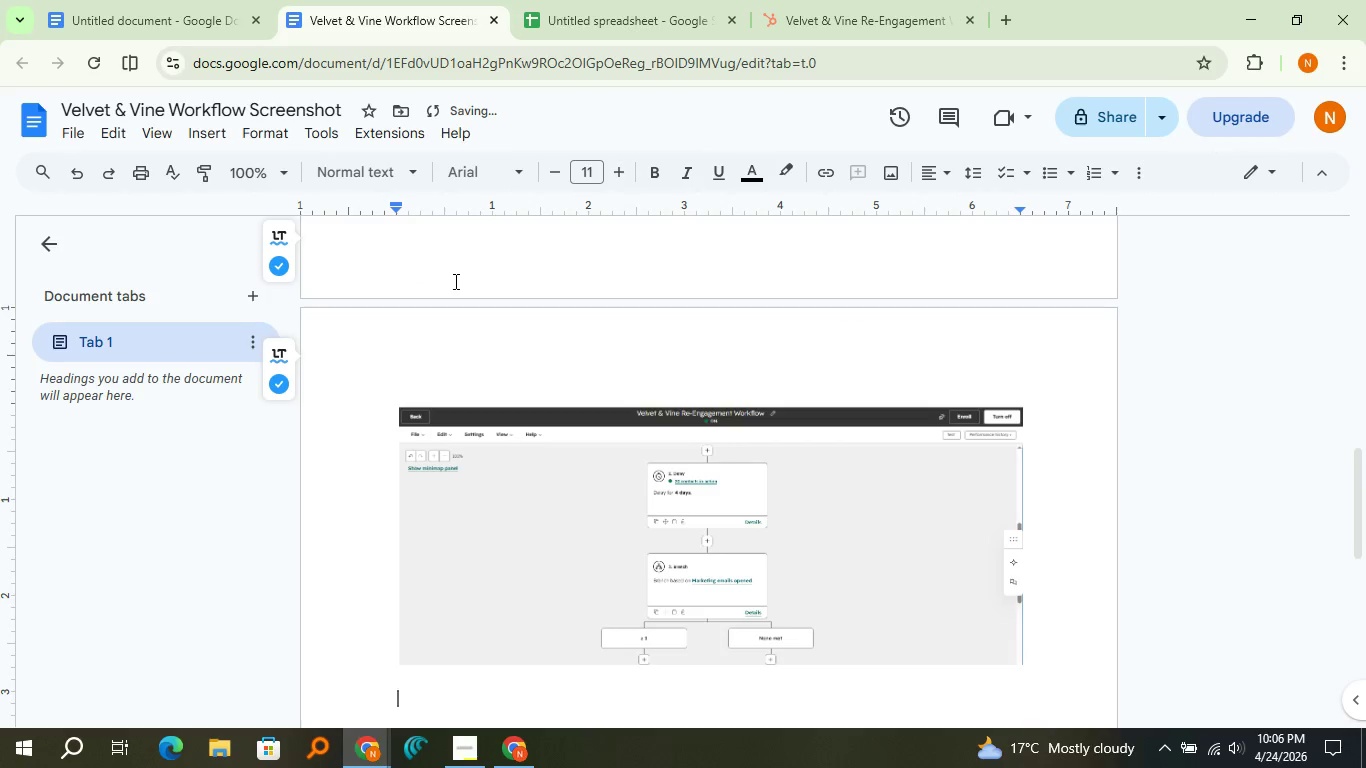 
key(Control+V)
 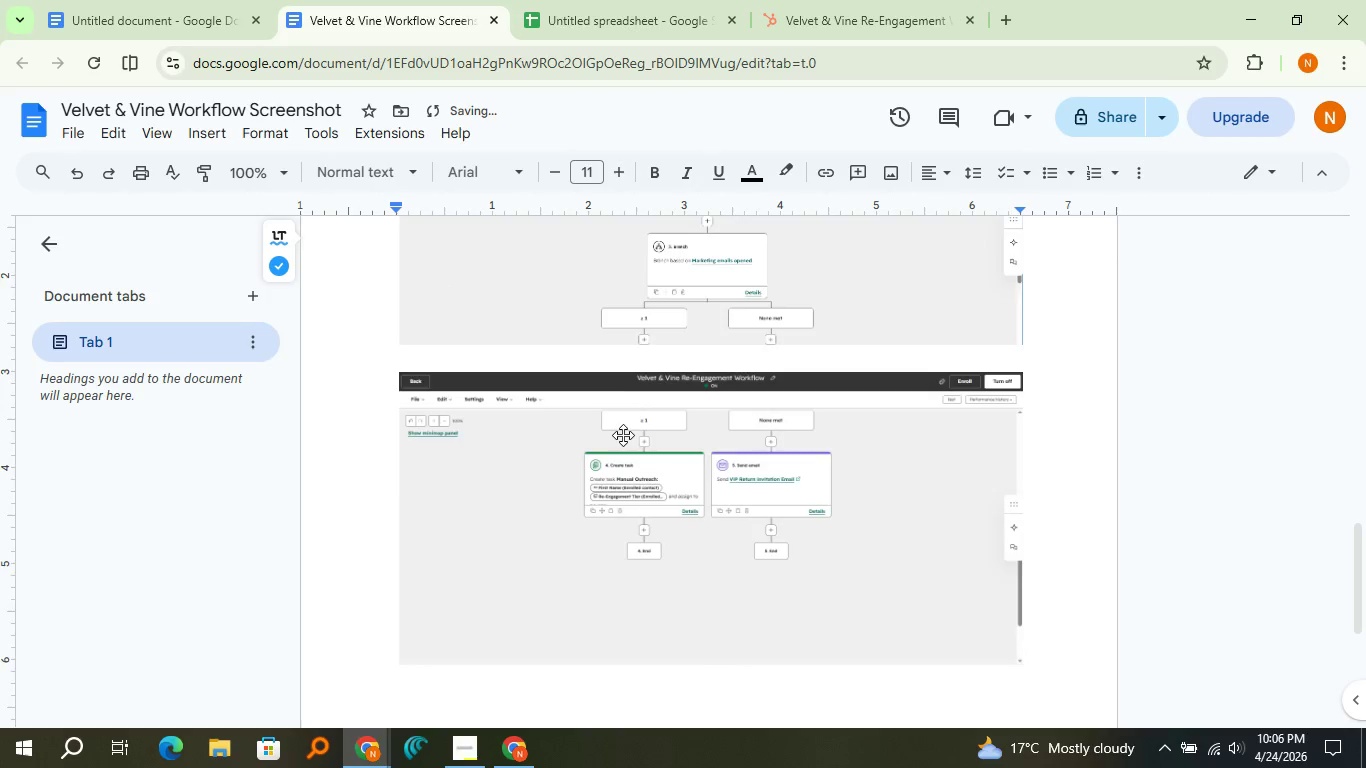 
scroll: coordinate [623, 435], scroll_direction: up, amount: 10.0
 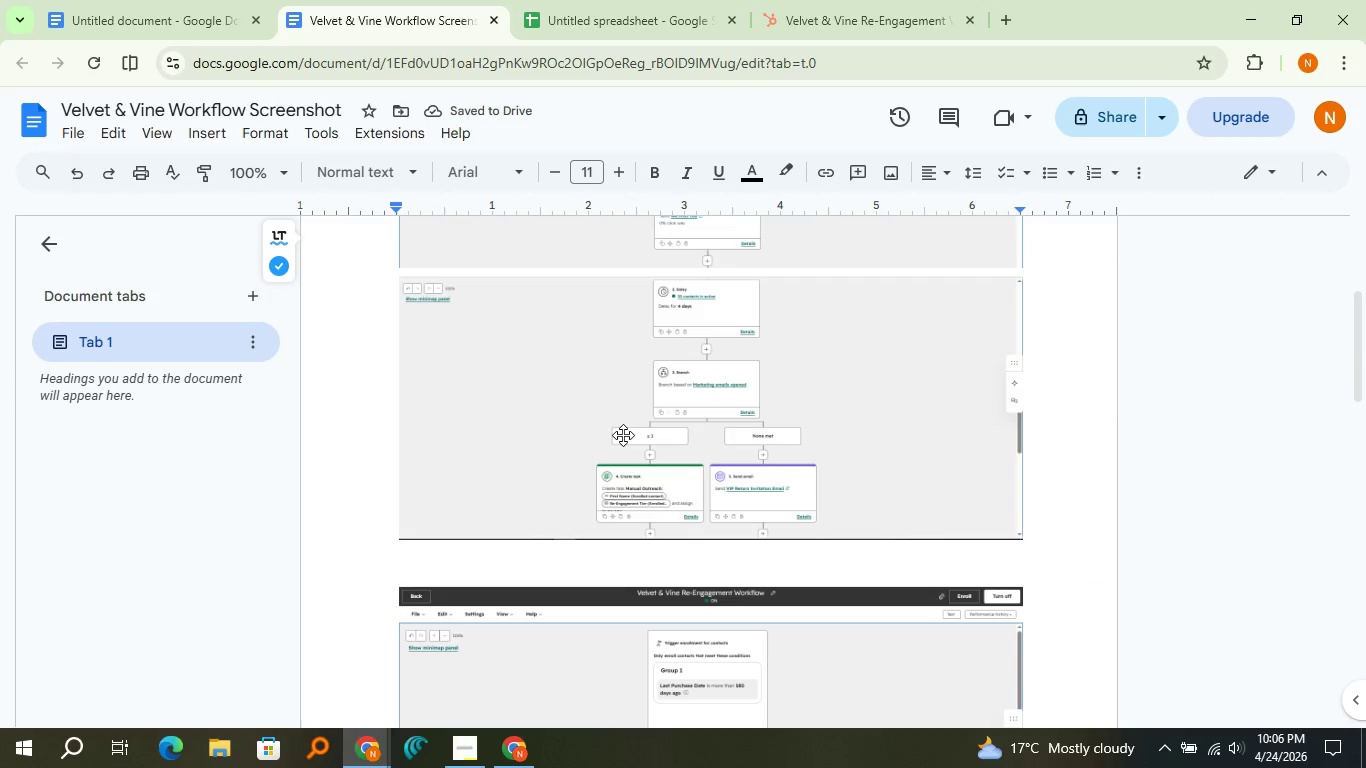 
left_click([623, 435])
 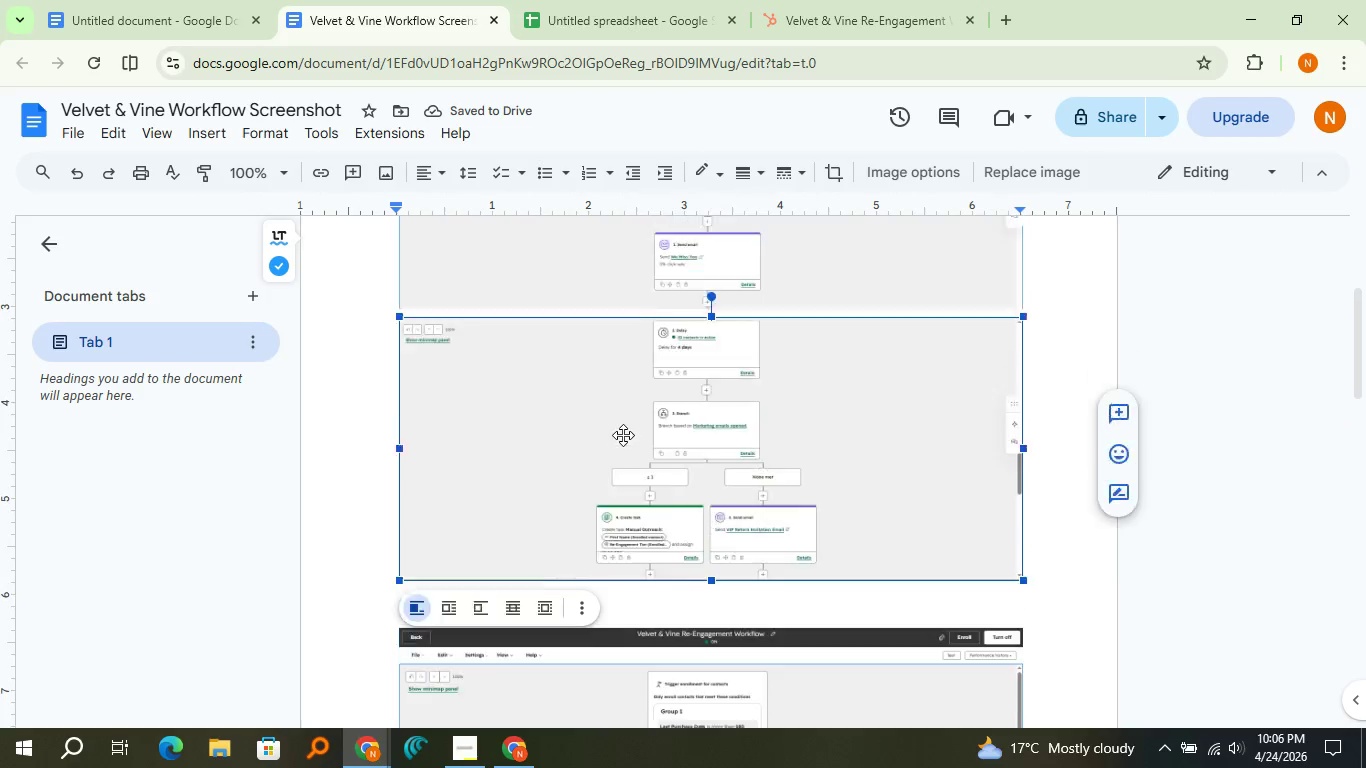 
scroll: coordinate [623, 435], scroll_direction: up, amount: 2.0
 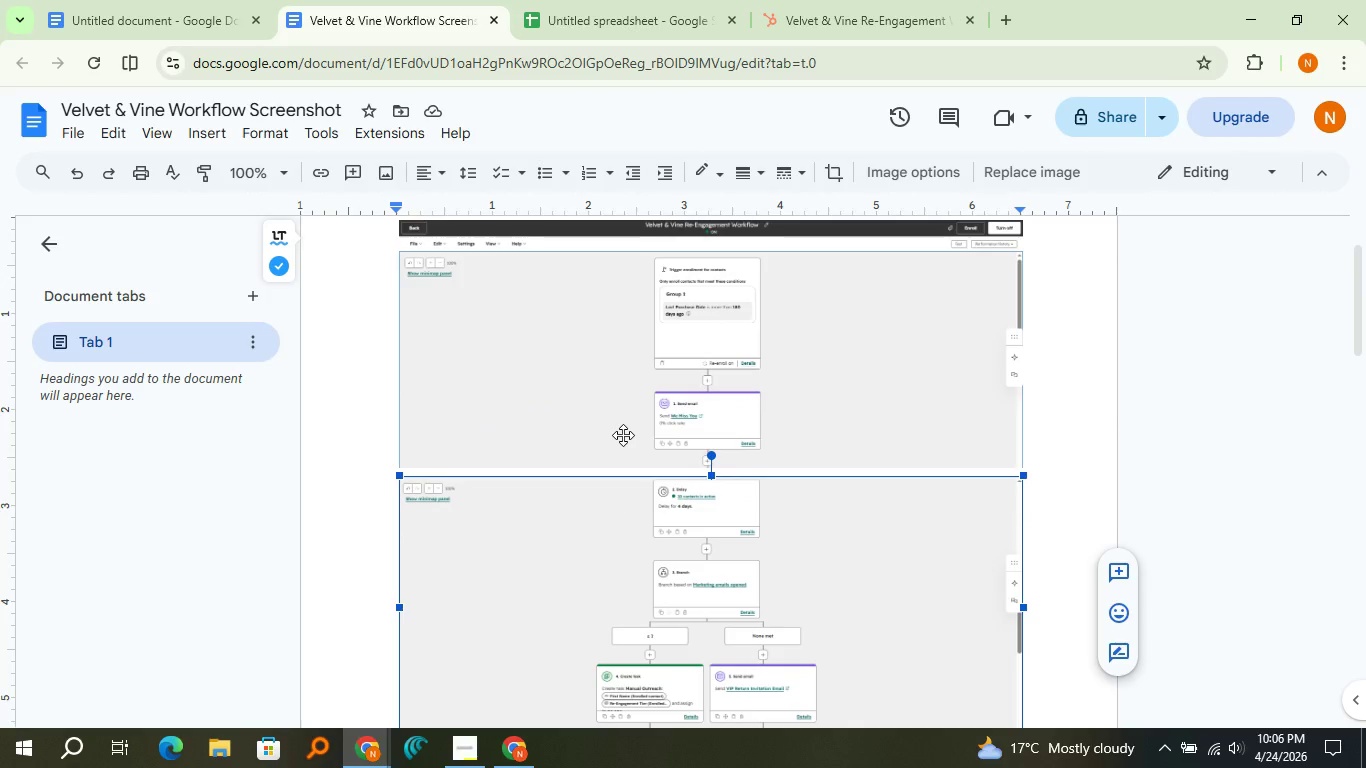 
scroll: coordinate [623, 435], scroll_direction: none, amount: 0.0
 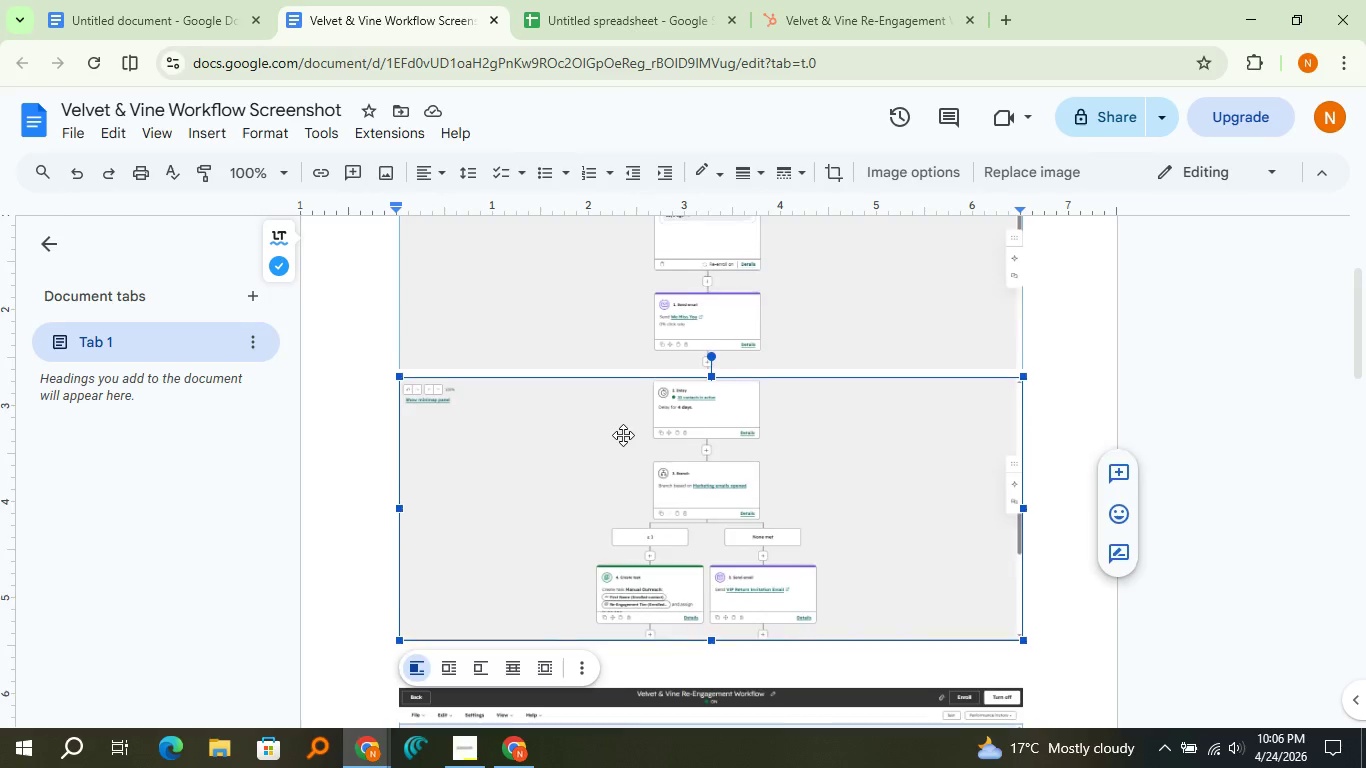 
scroll: coordinate [623, 435], scroll_direction: up, amount: 1.0
 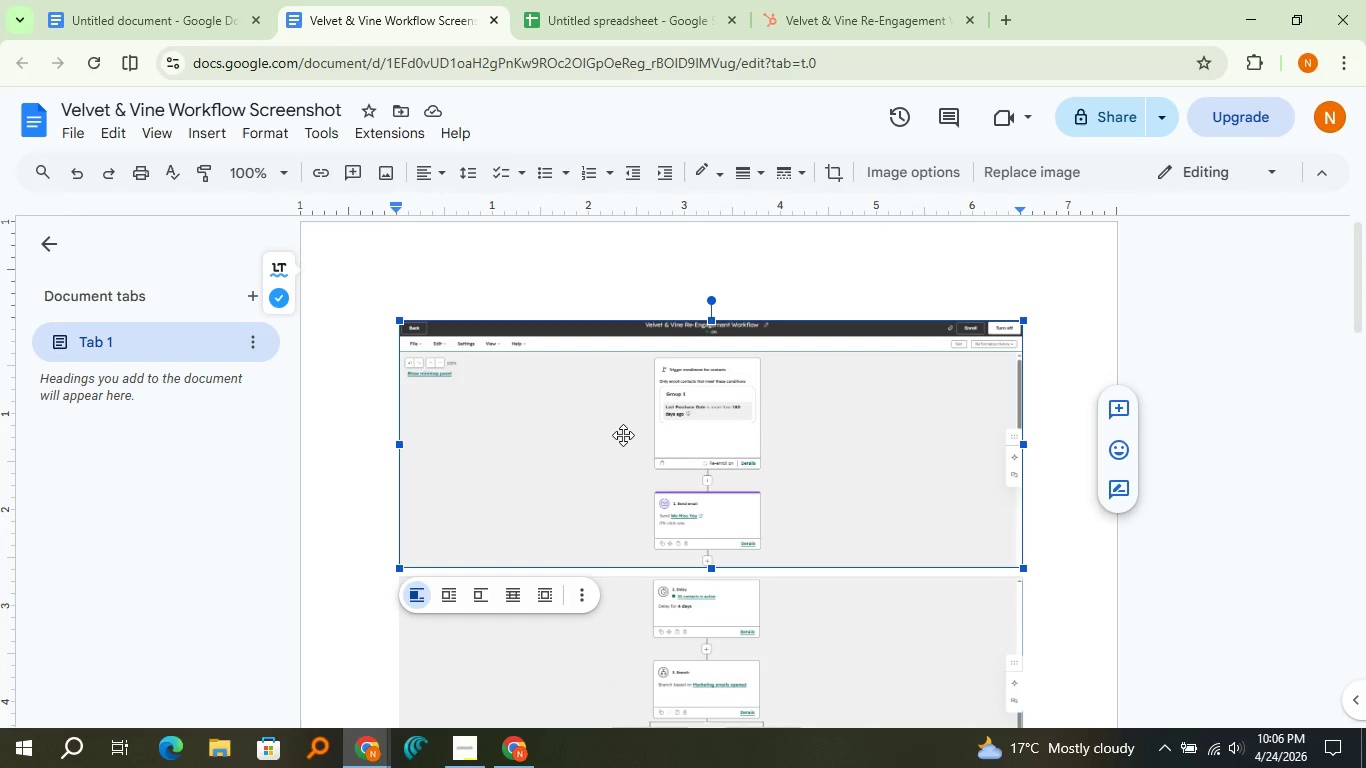 
left_click([623, 435])
 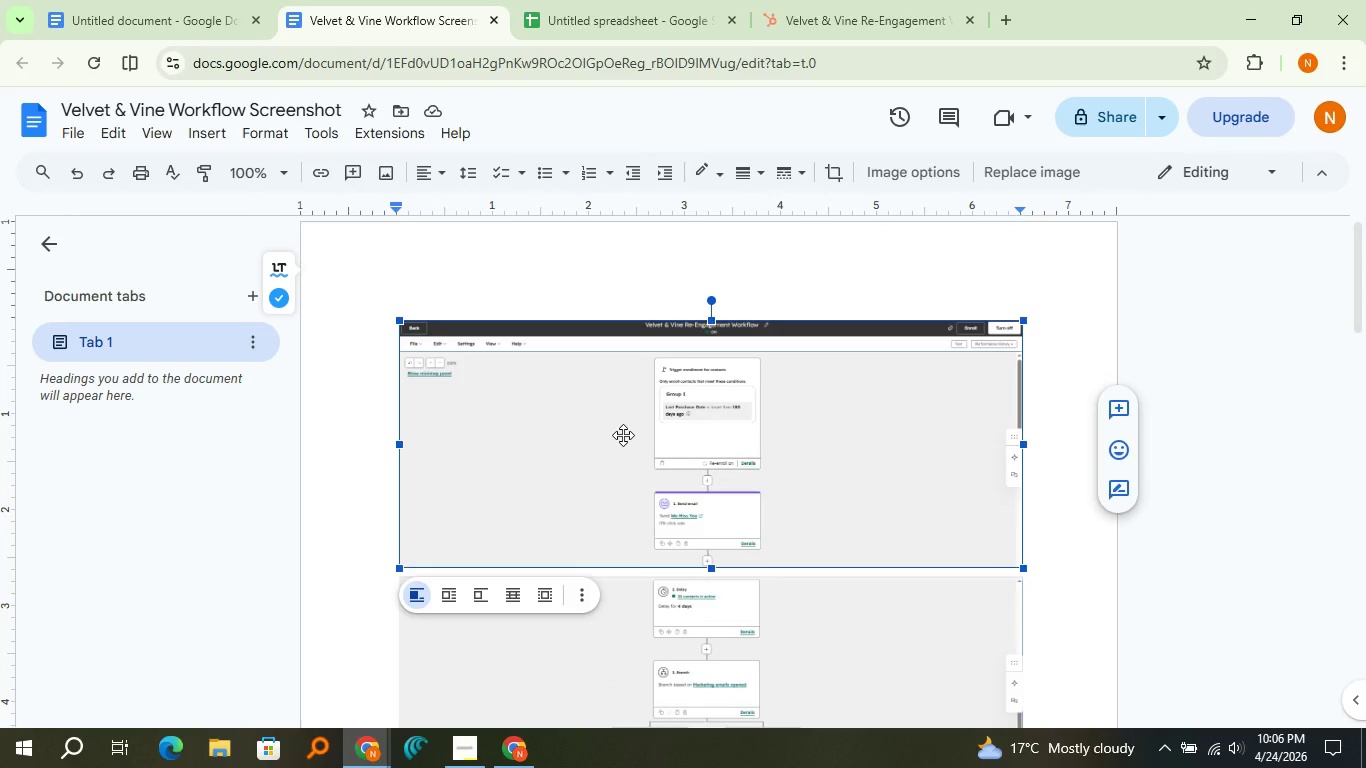 
key(Delete)
 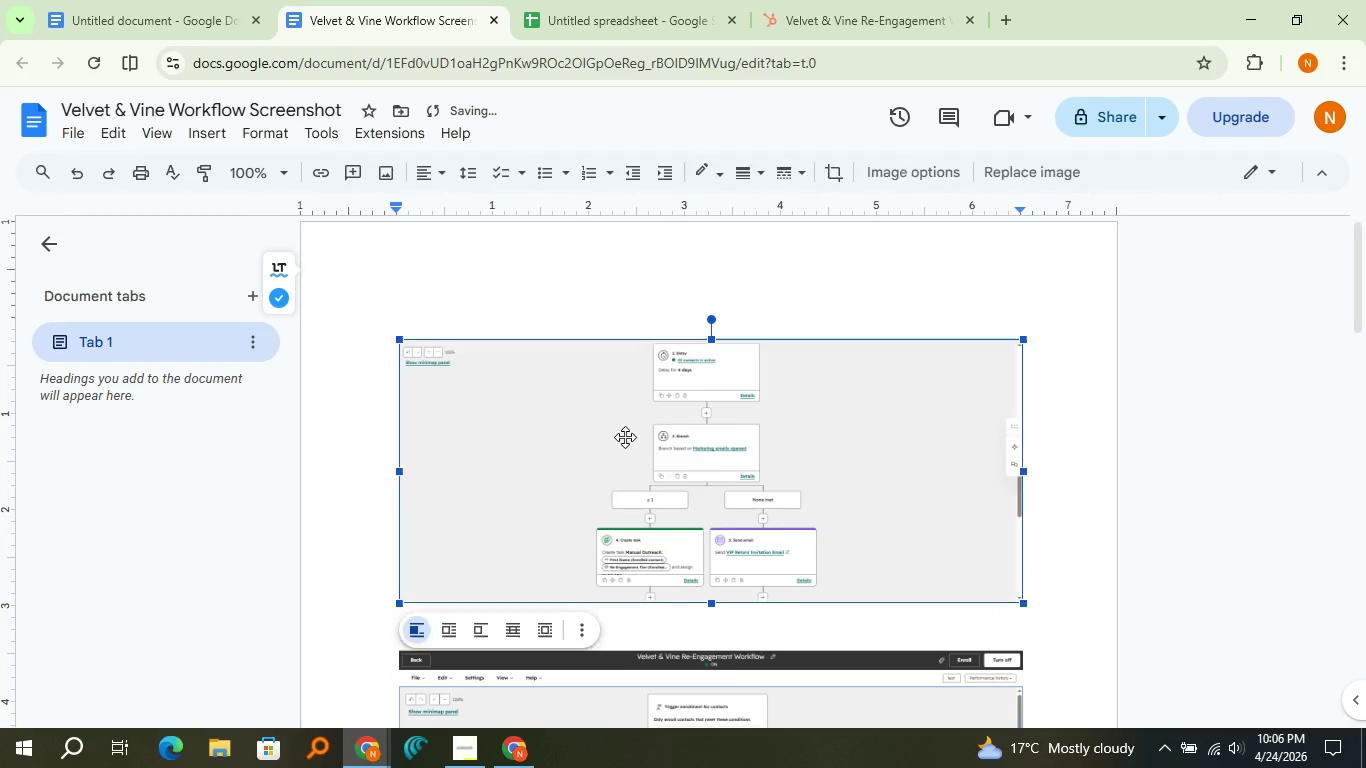 
left_click([625, 437])
 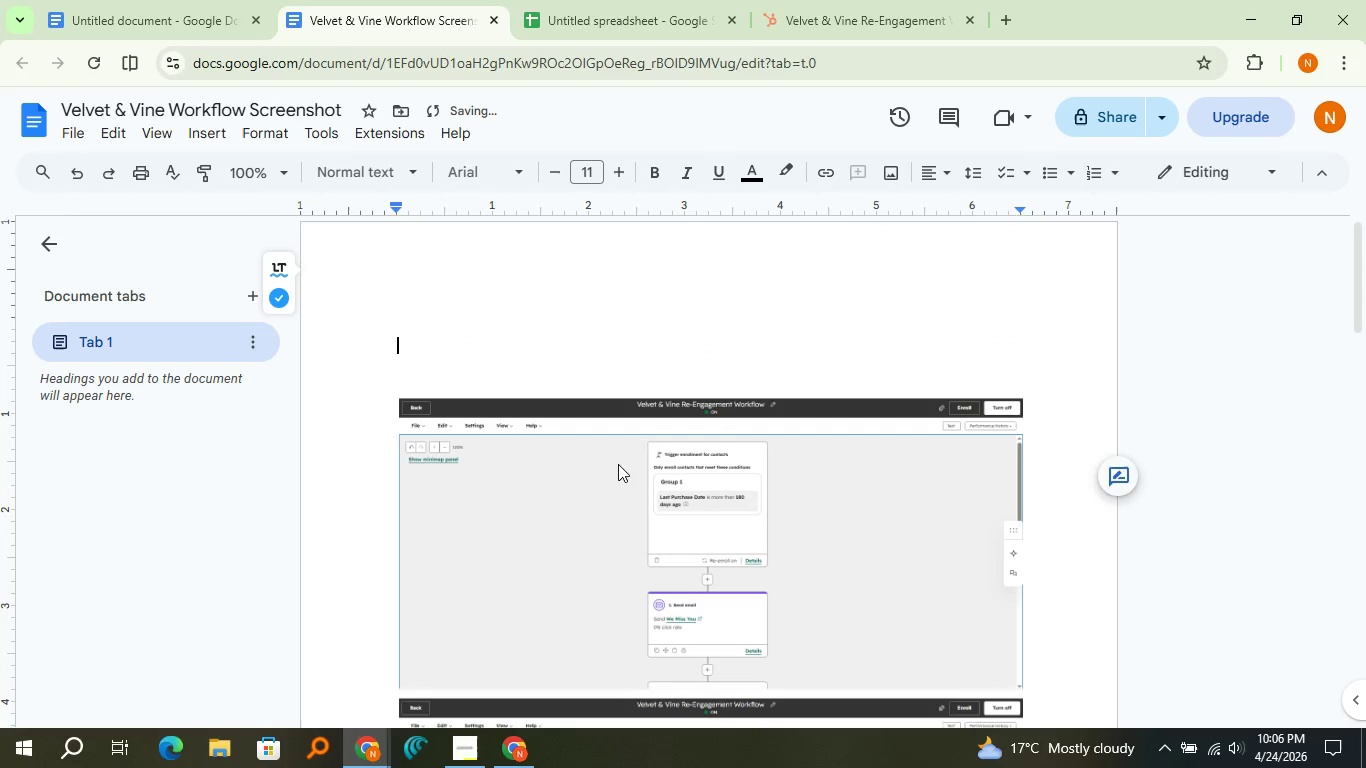 
key(Delete)
 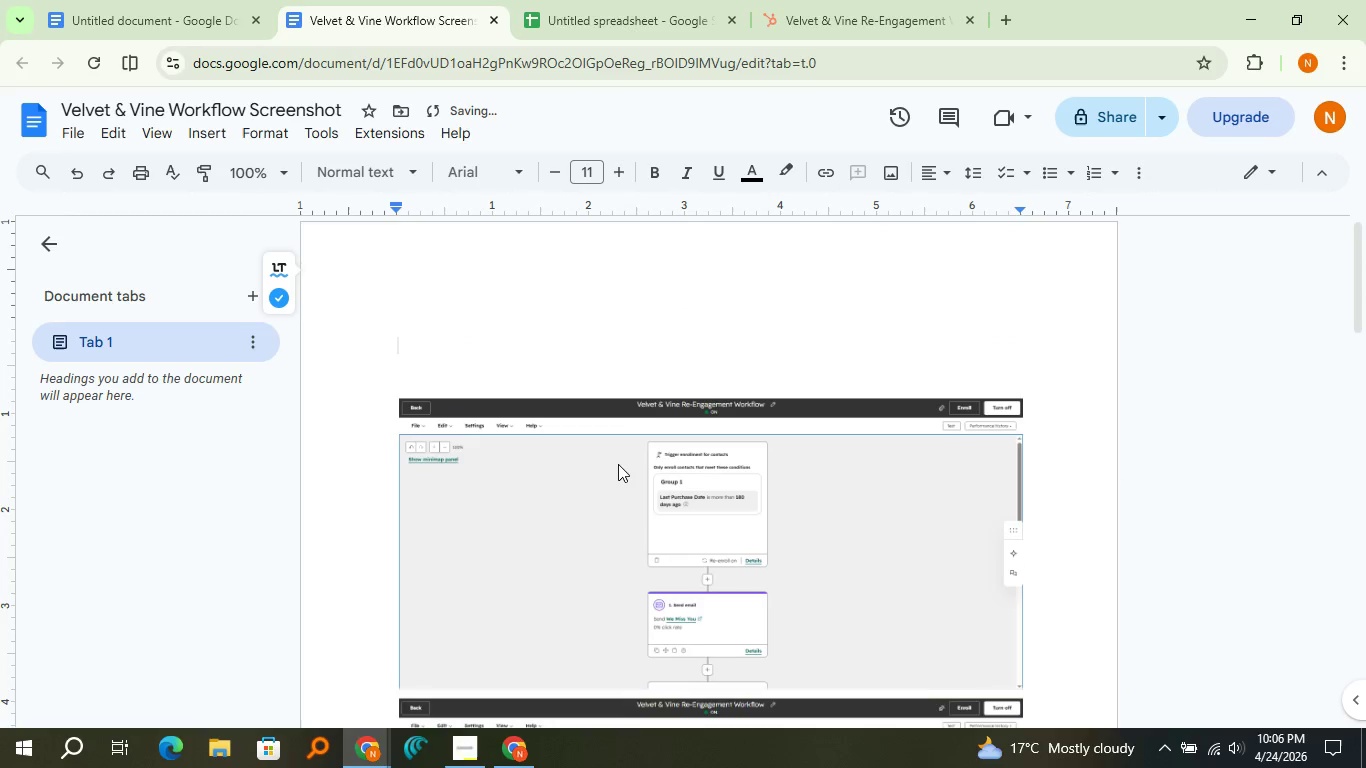 
key(Backspace)
 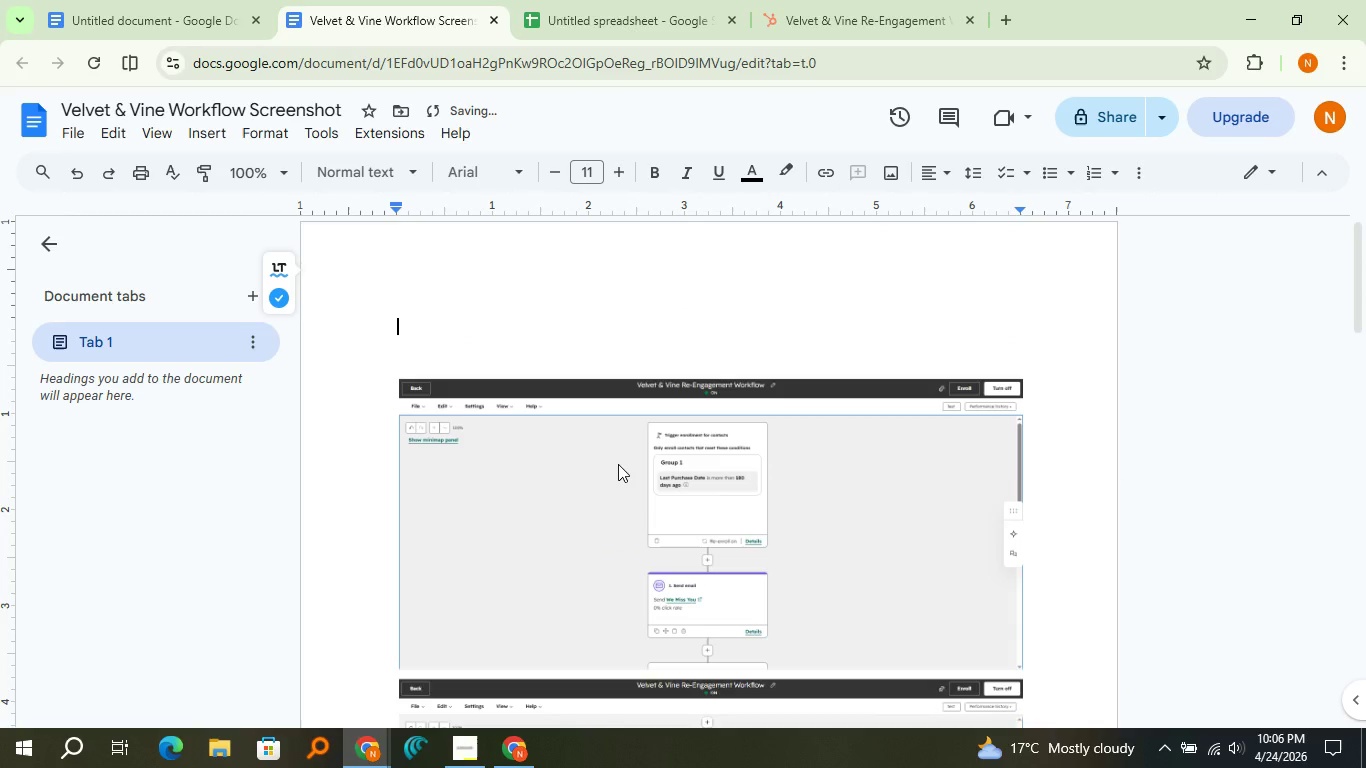 
key(Backspace)
 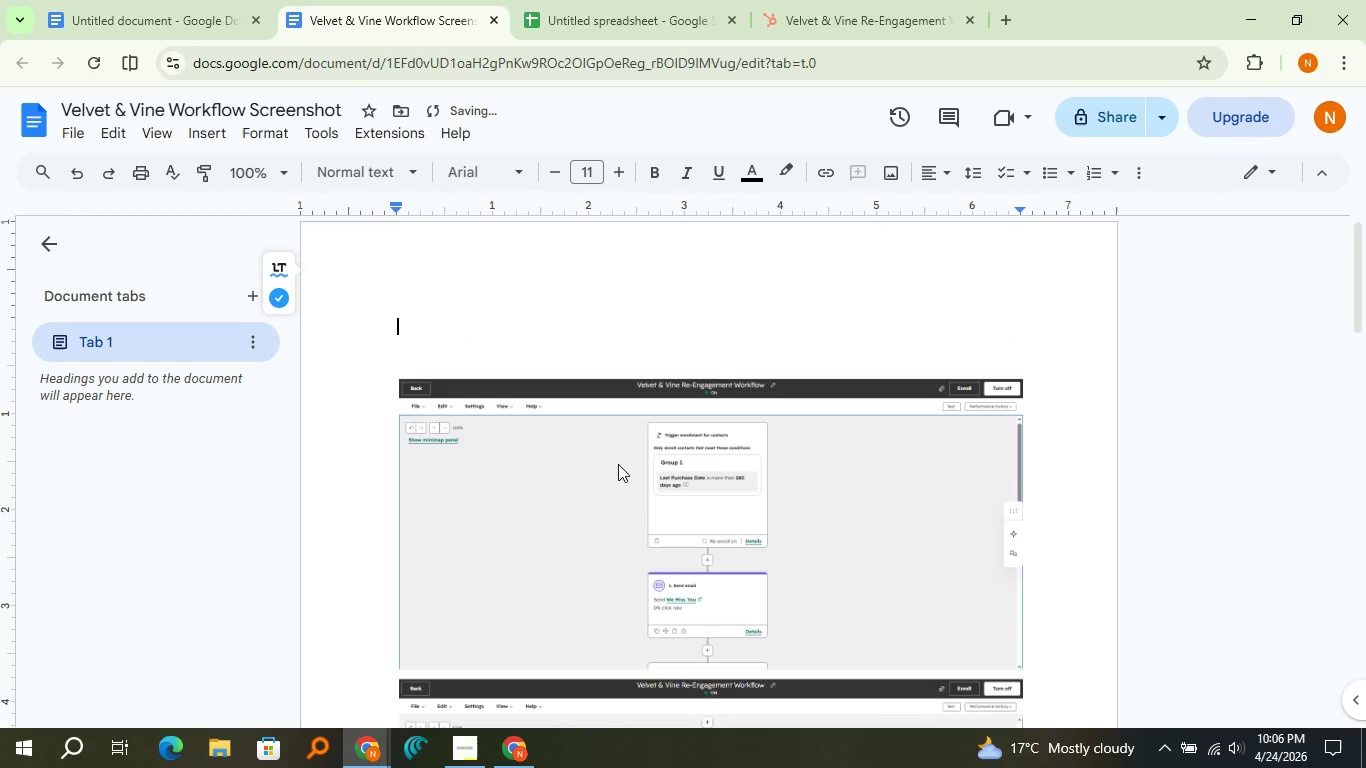 
key(Backspace)
 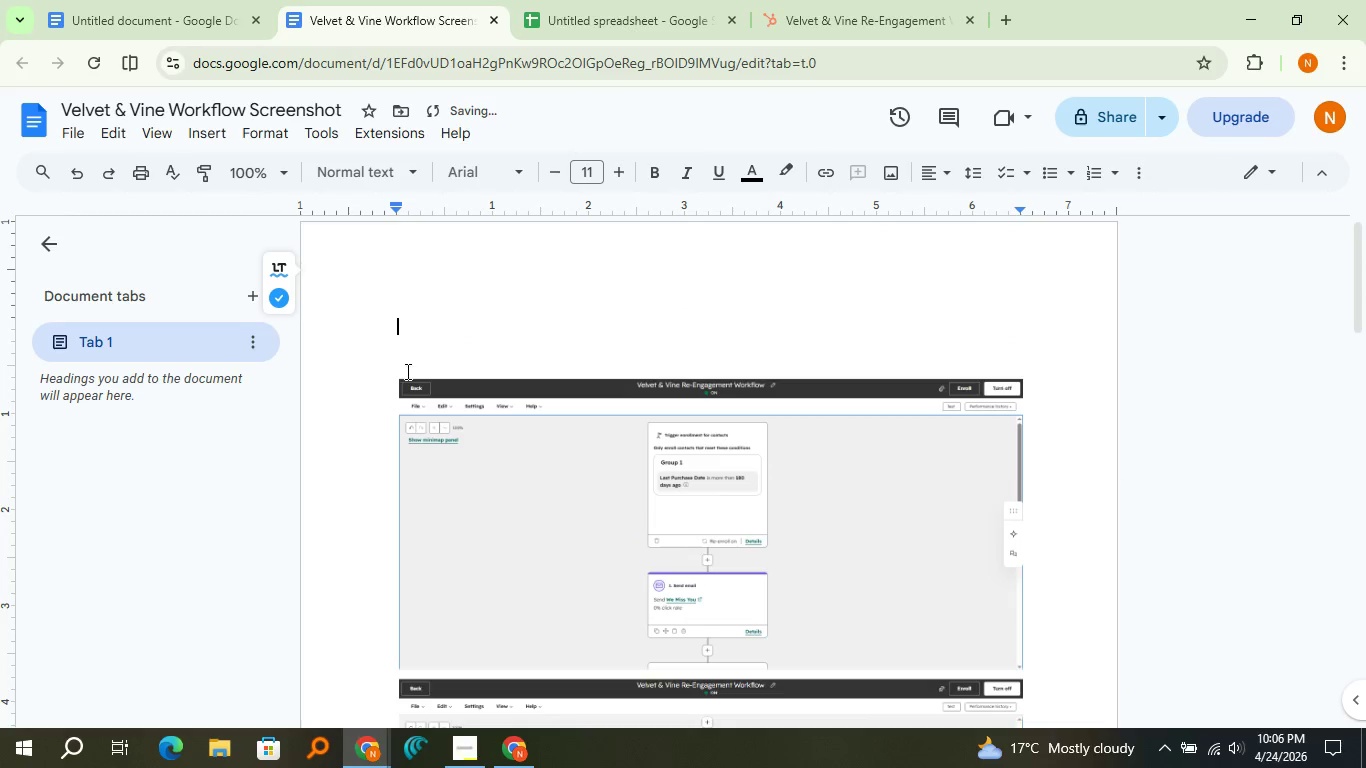 
left_click([406, 371])
 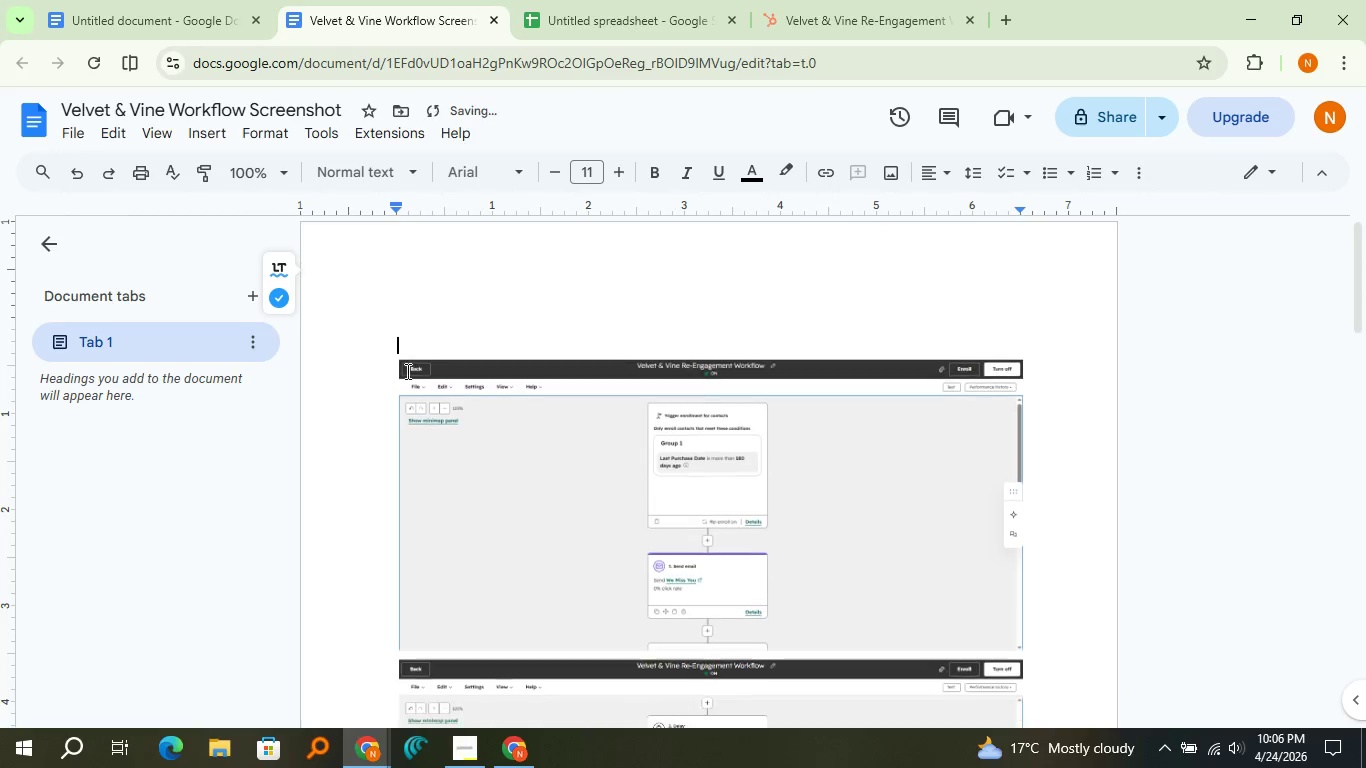 
key(Backspace)
 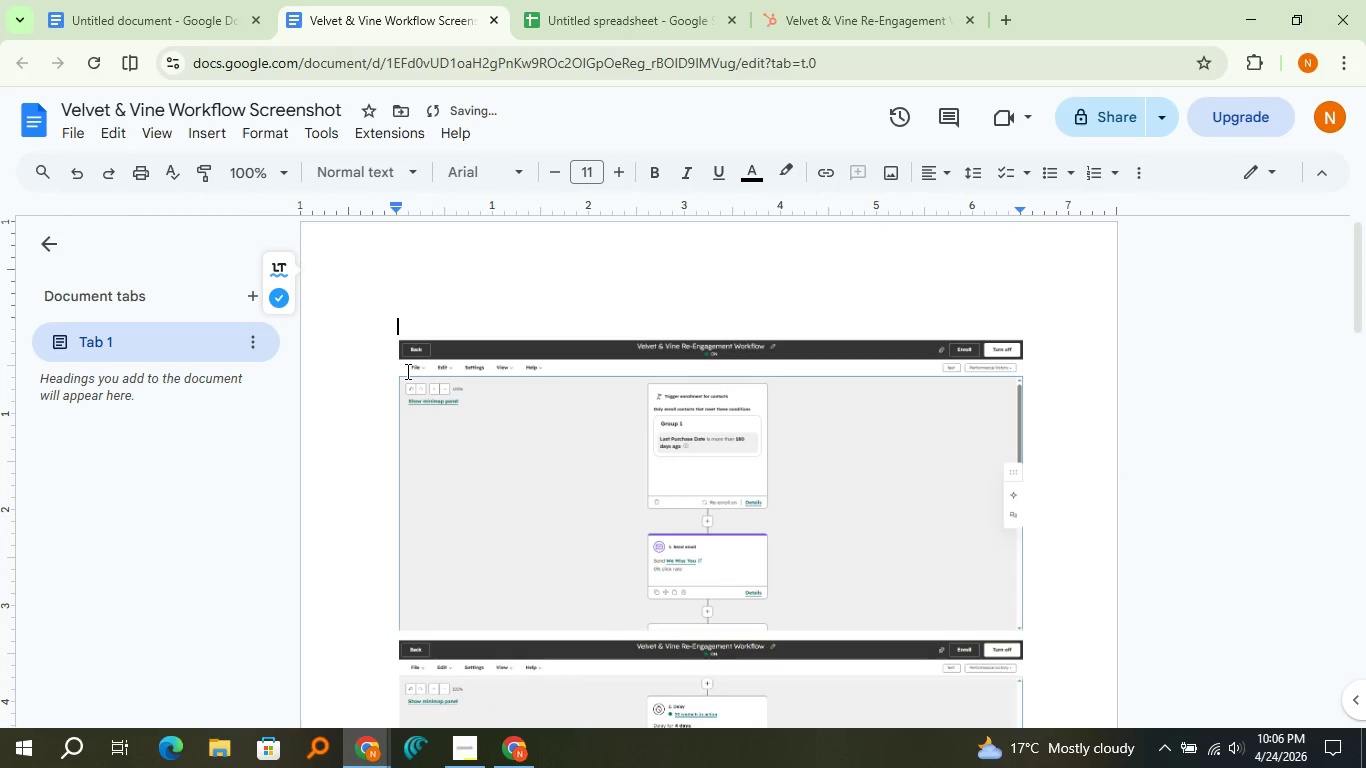 
key(Backspace)
 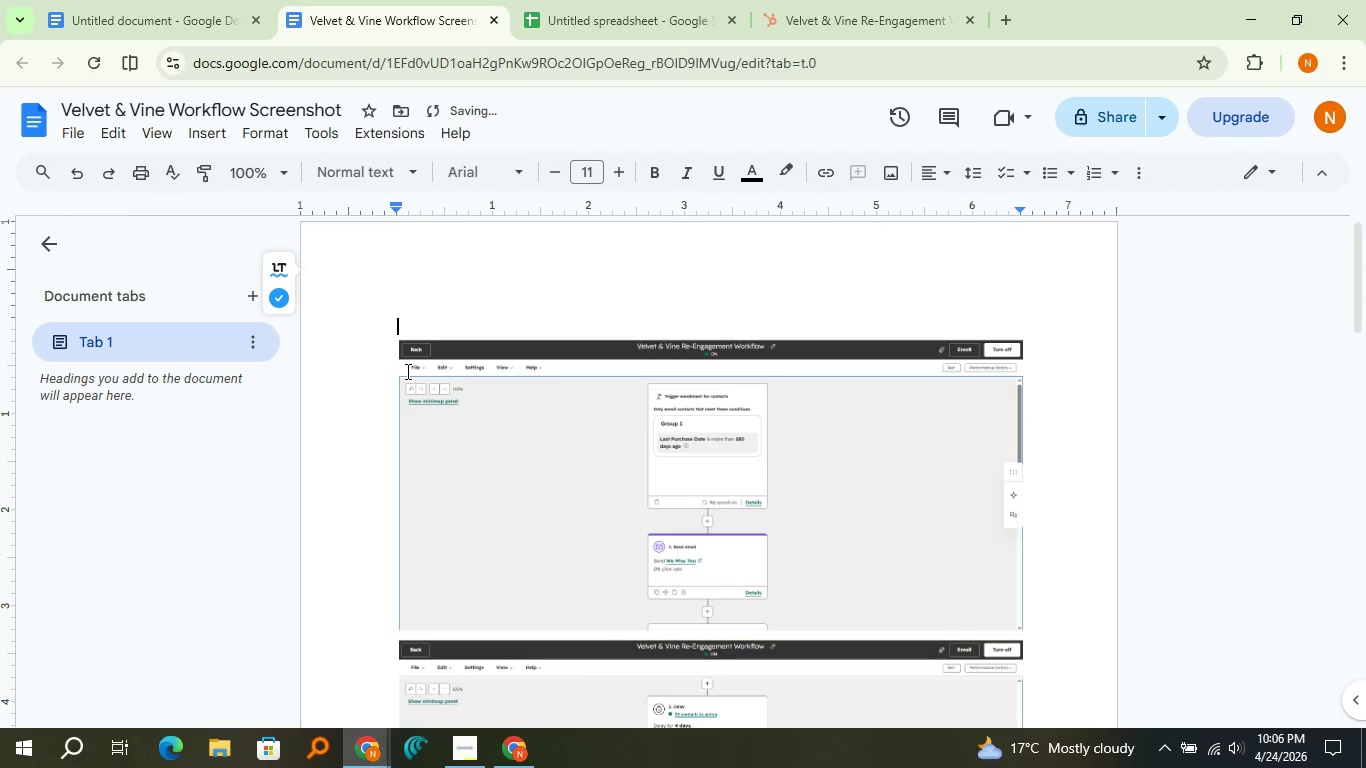 
key(Backspace)
 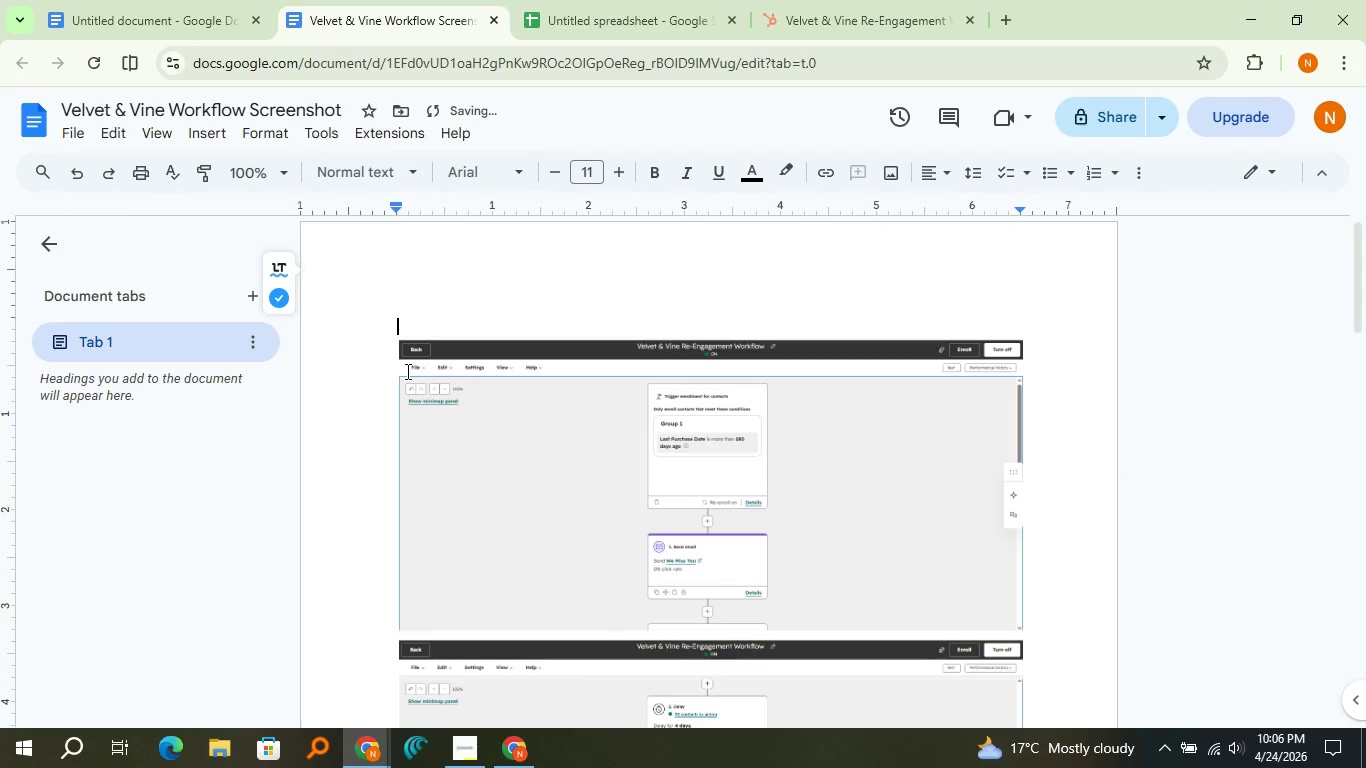 
key(Backspace)
 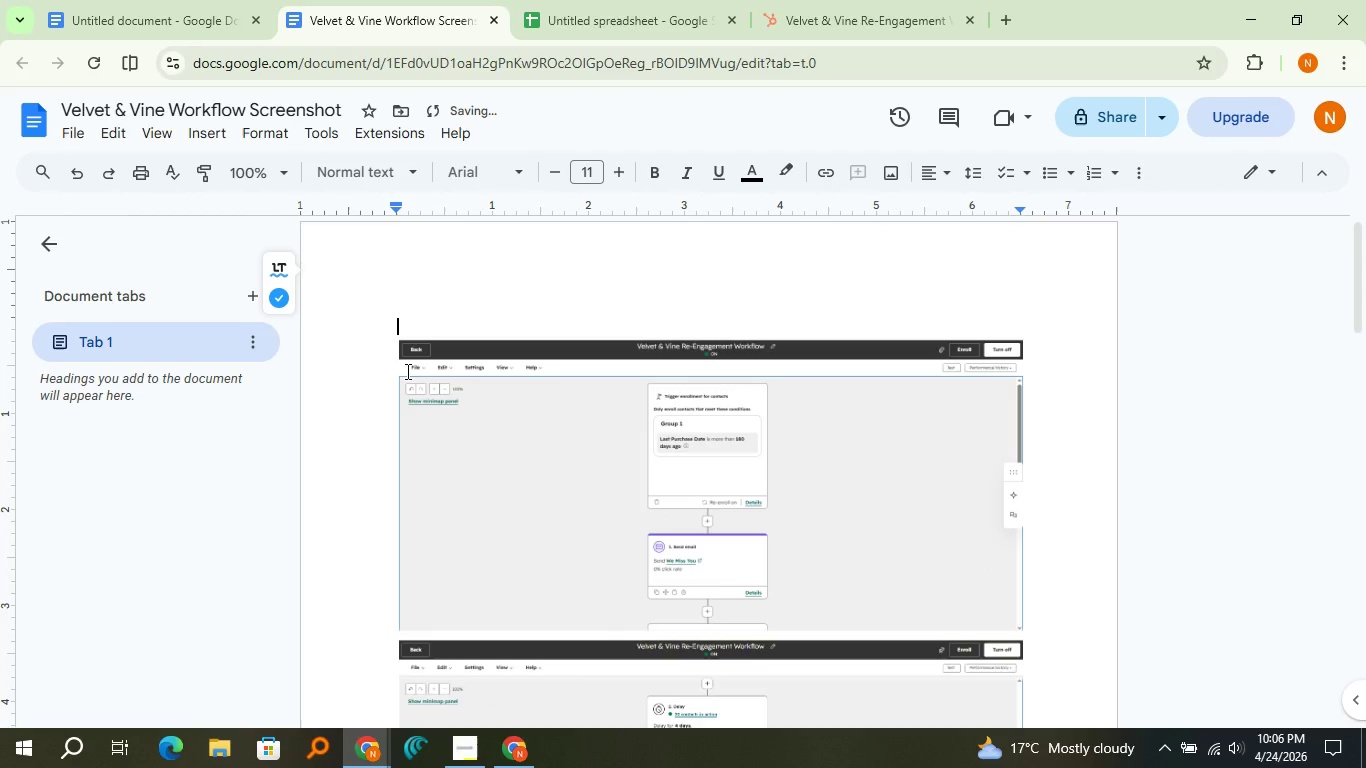 
key(Backspace)
 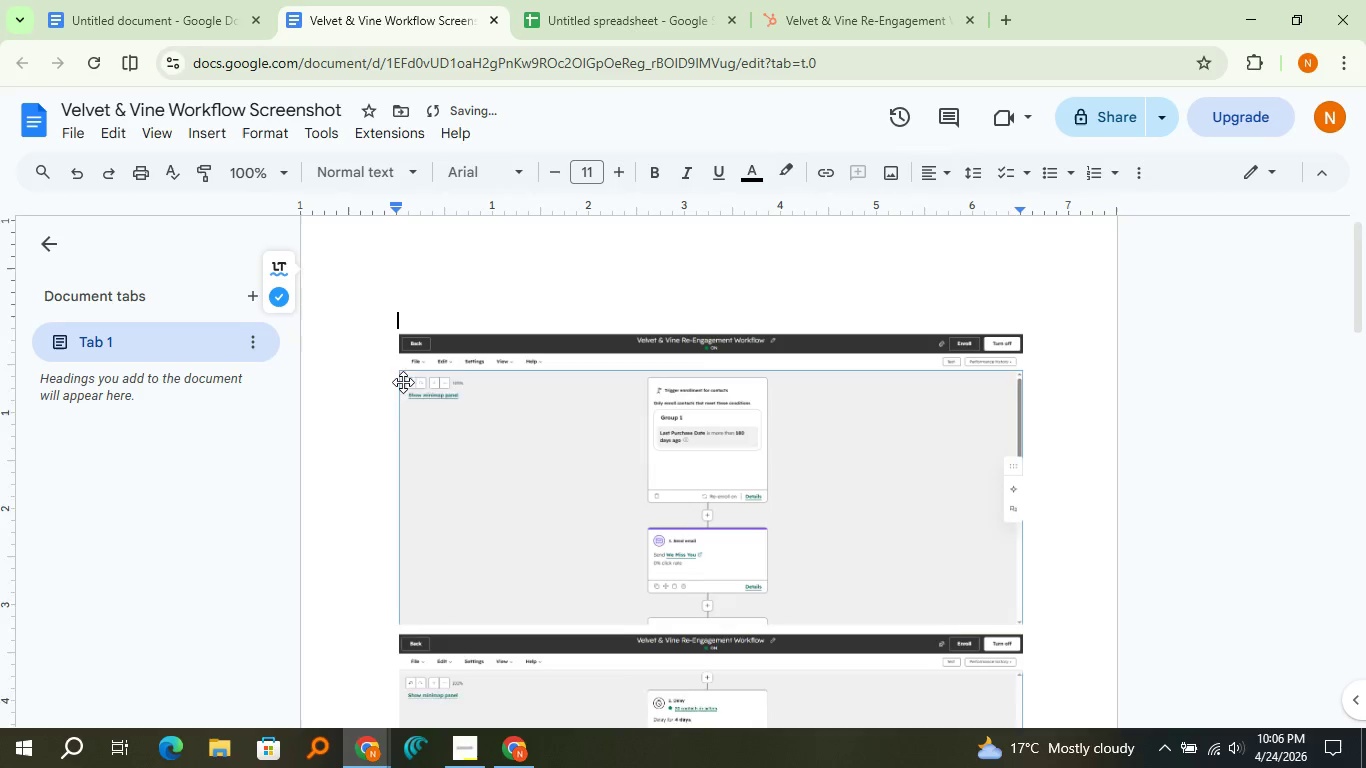 
scroll: coordinate [403, 382], scroll_direction: none, amount: 0.0
 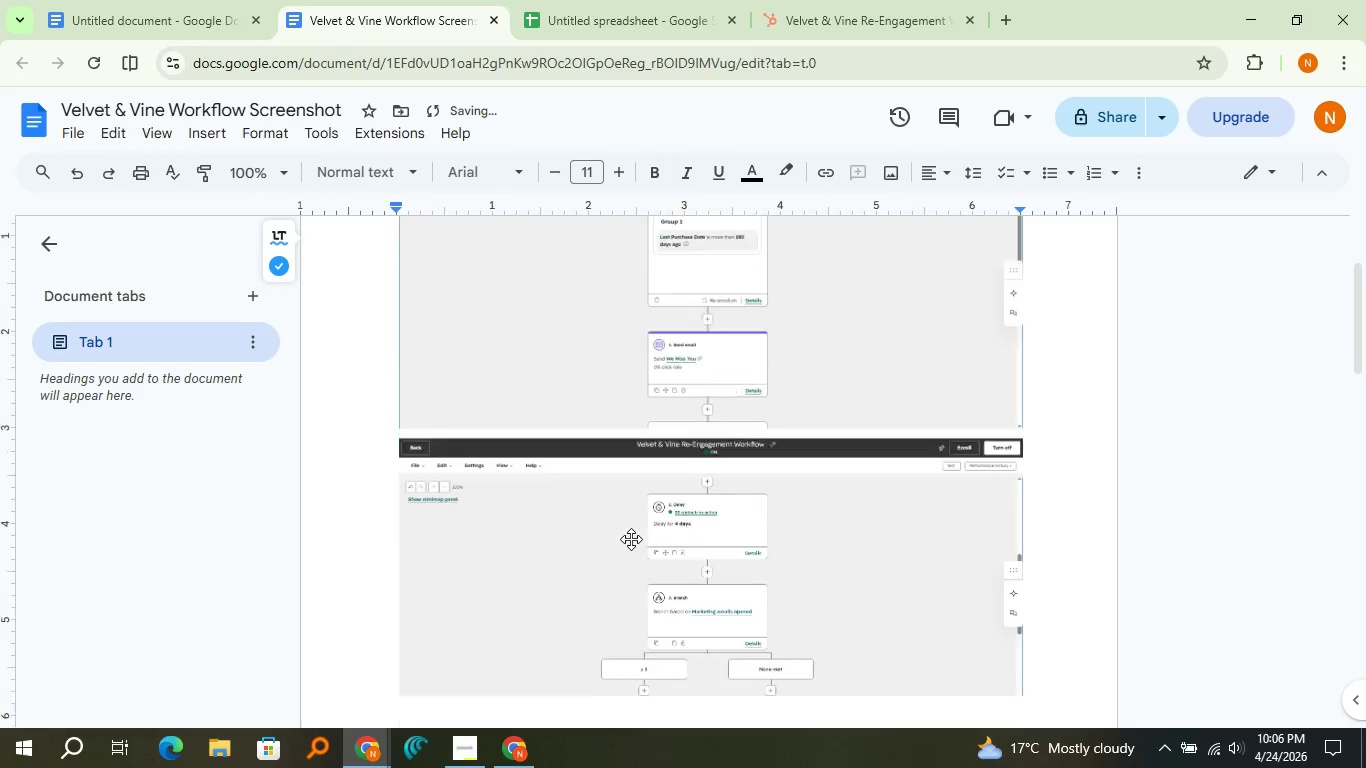 
scroll: coordinate [631, 539], scroll_direction: down, amount: 7.0
 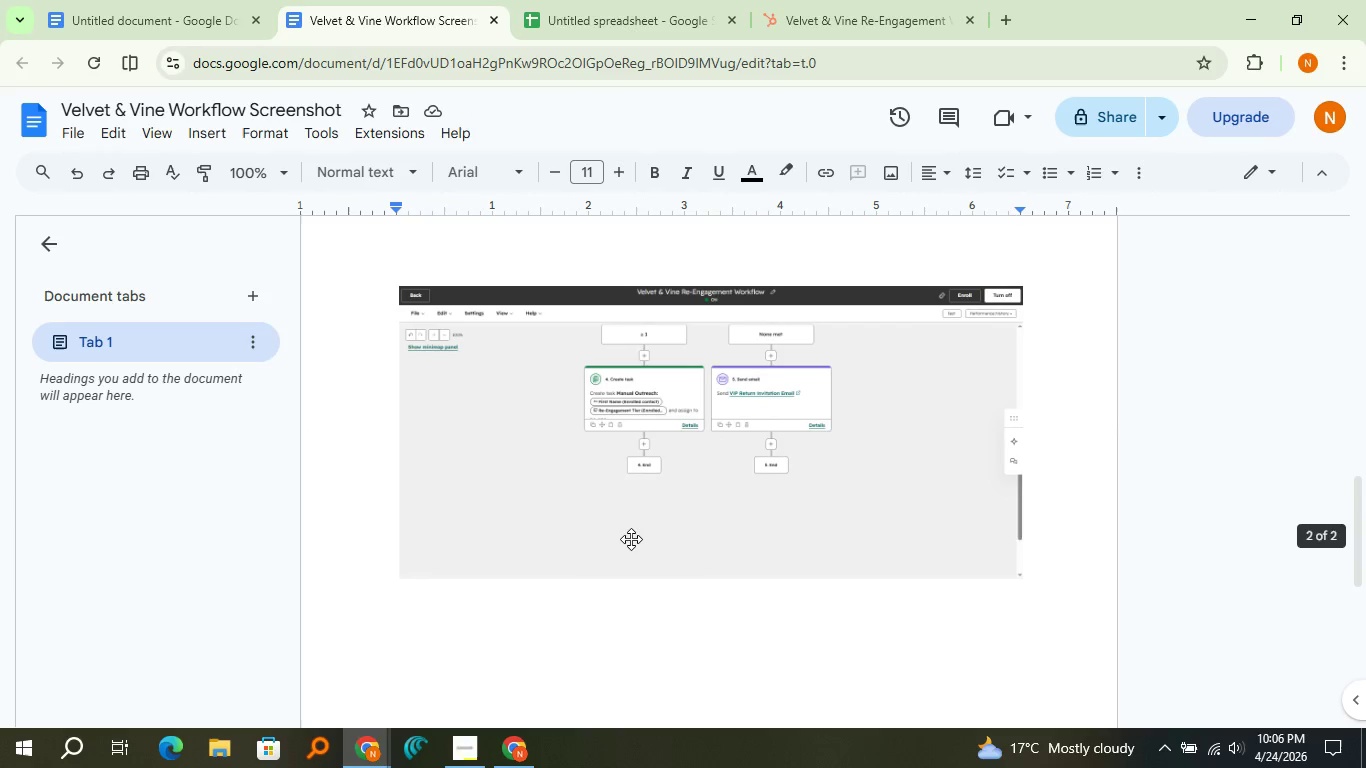 
scroll: coordinate [631, 540], scroll_direction: up, amount: 11.0
 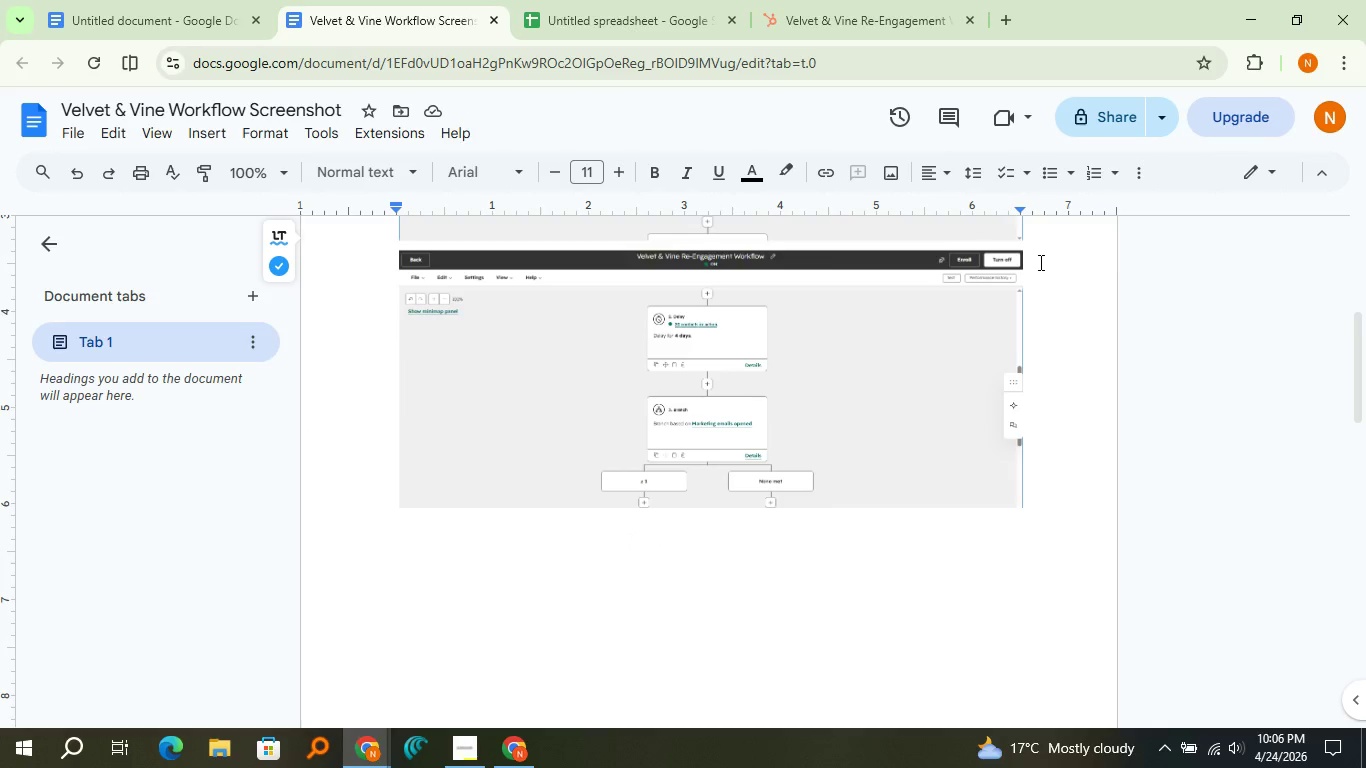 
left_click([1038, 262])
 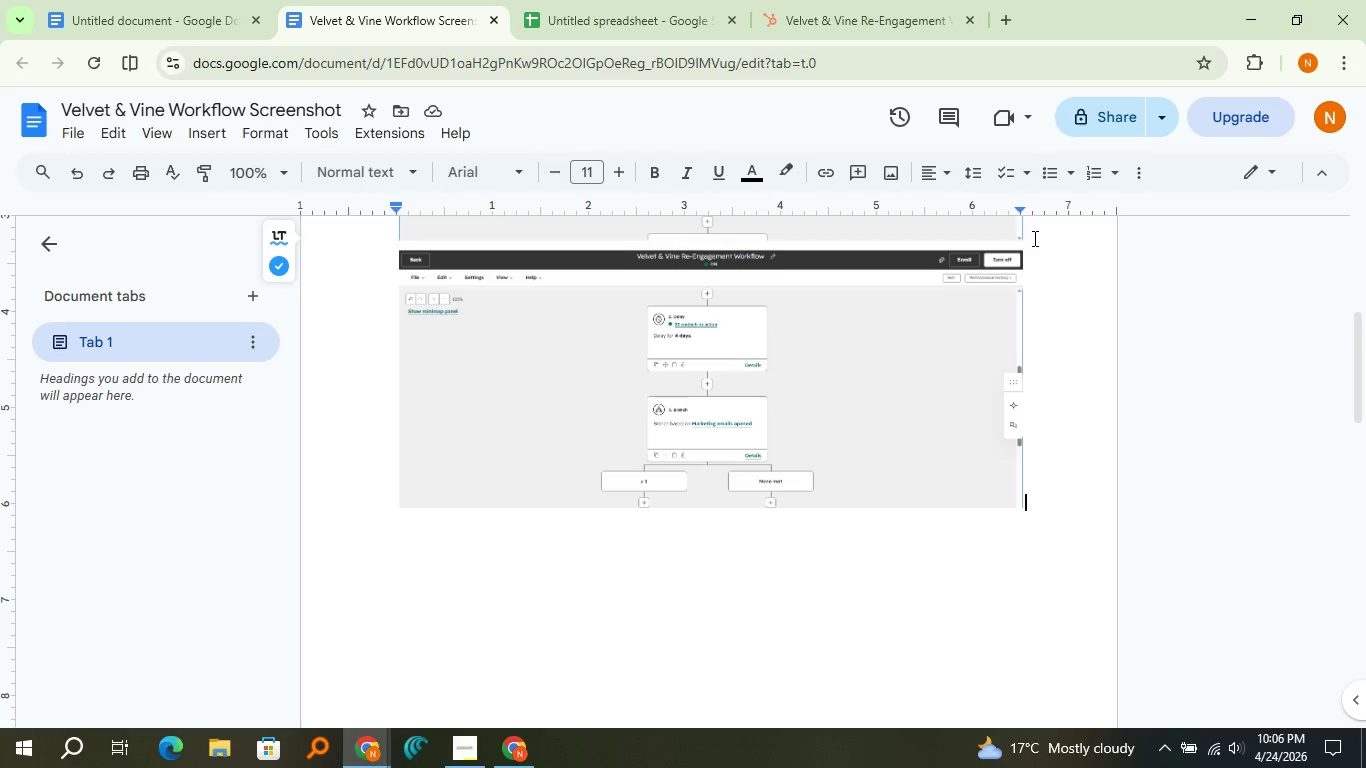 
left_click([1032, 237])
 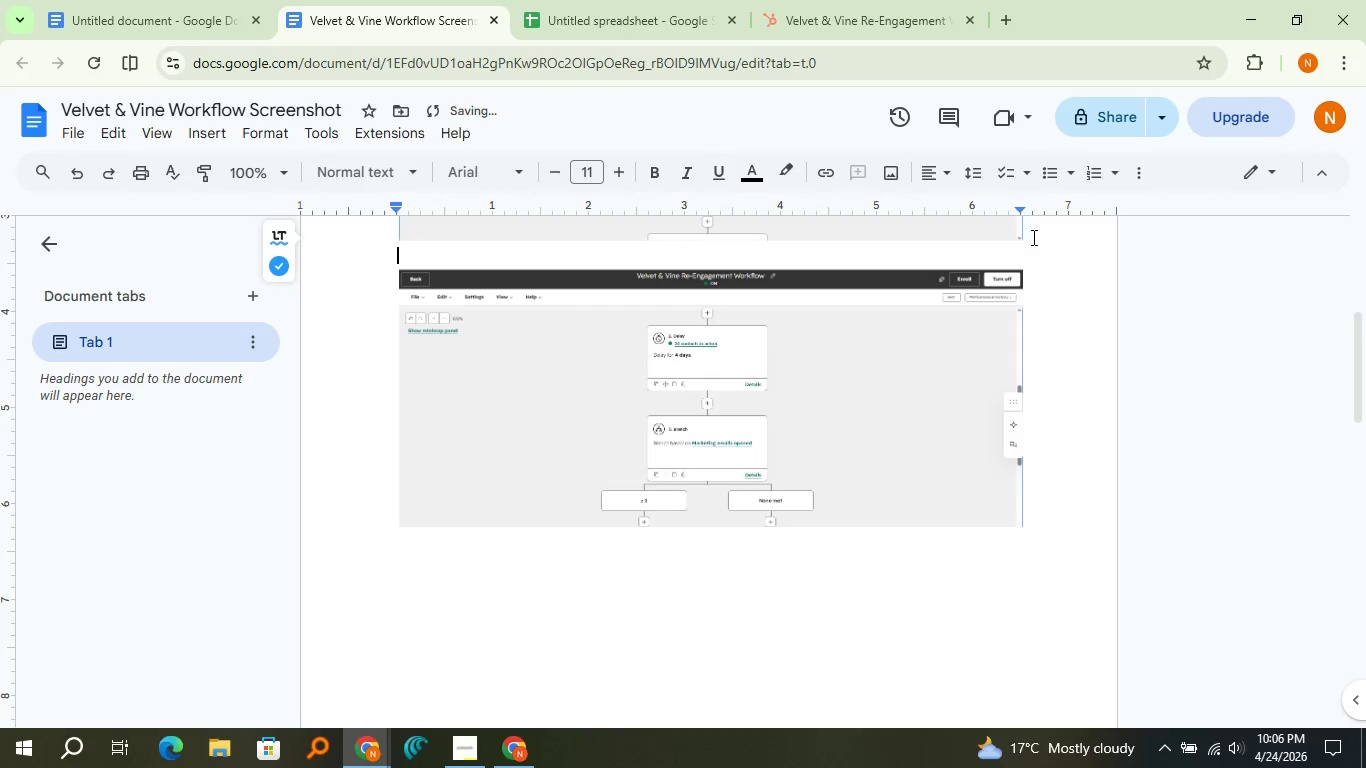 
key(Enter)
 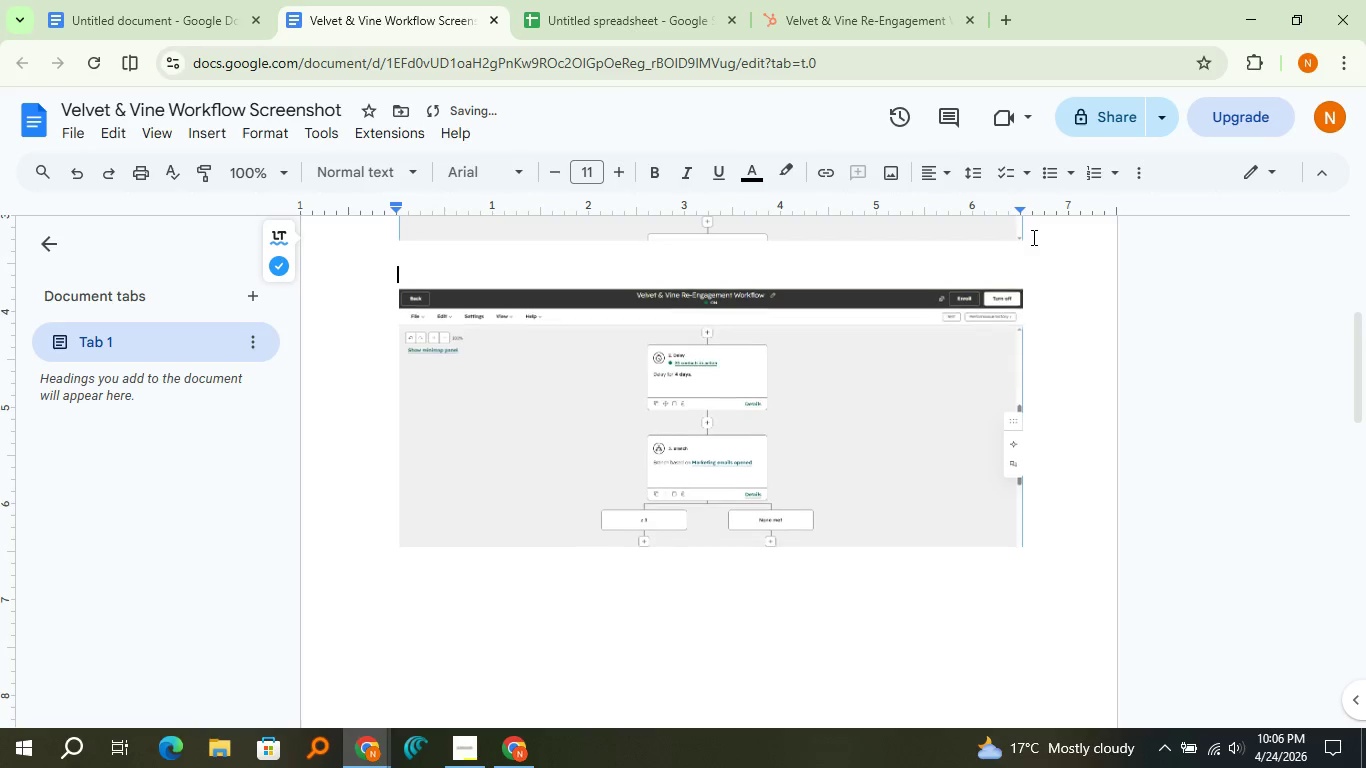 
key(Enter)
 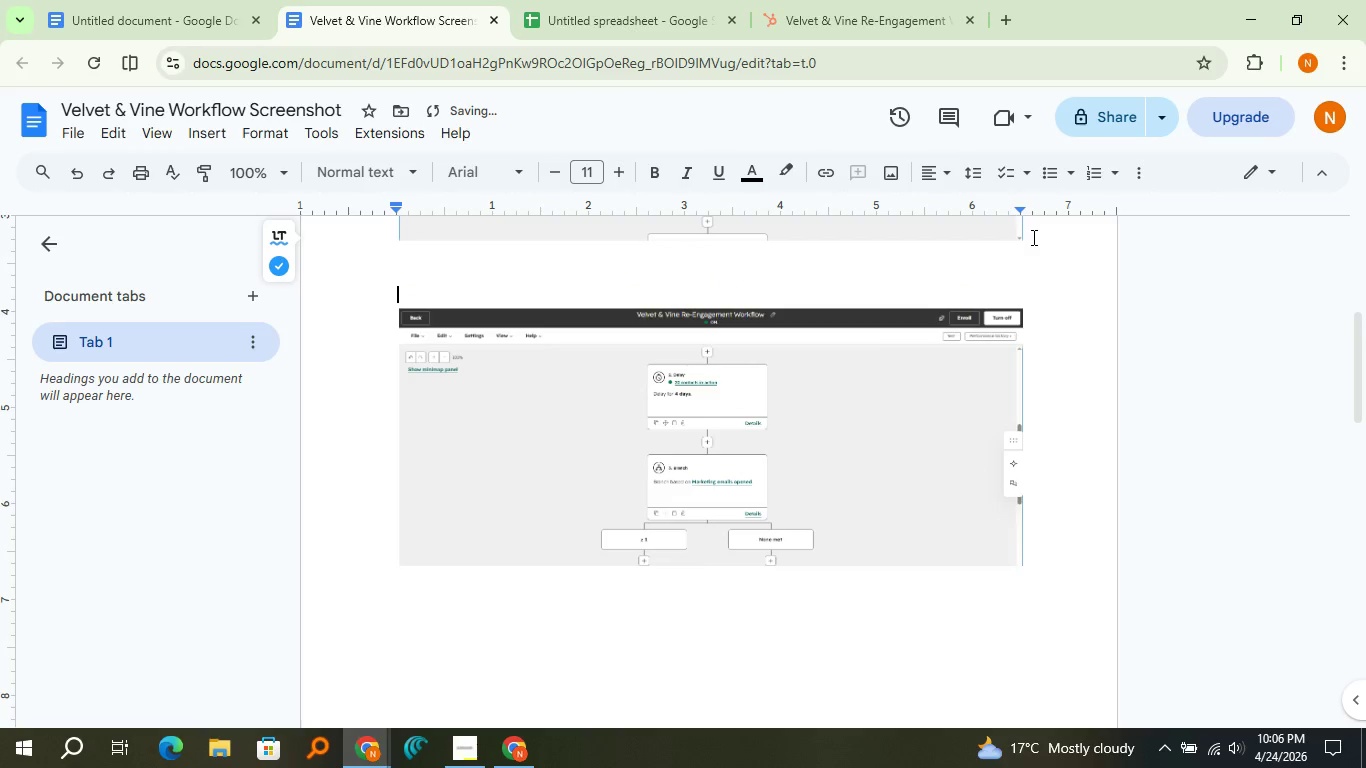 
key(Enter)
 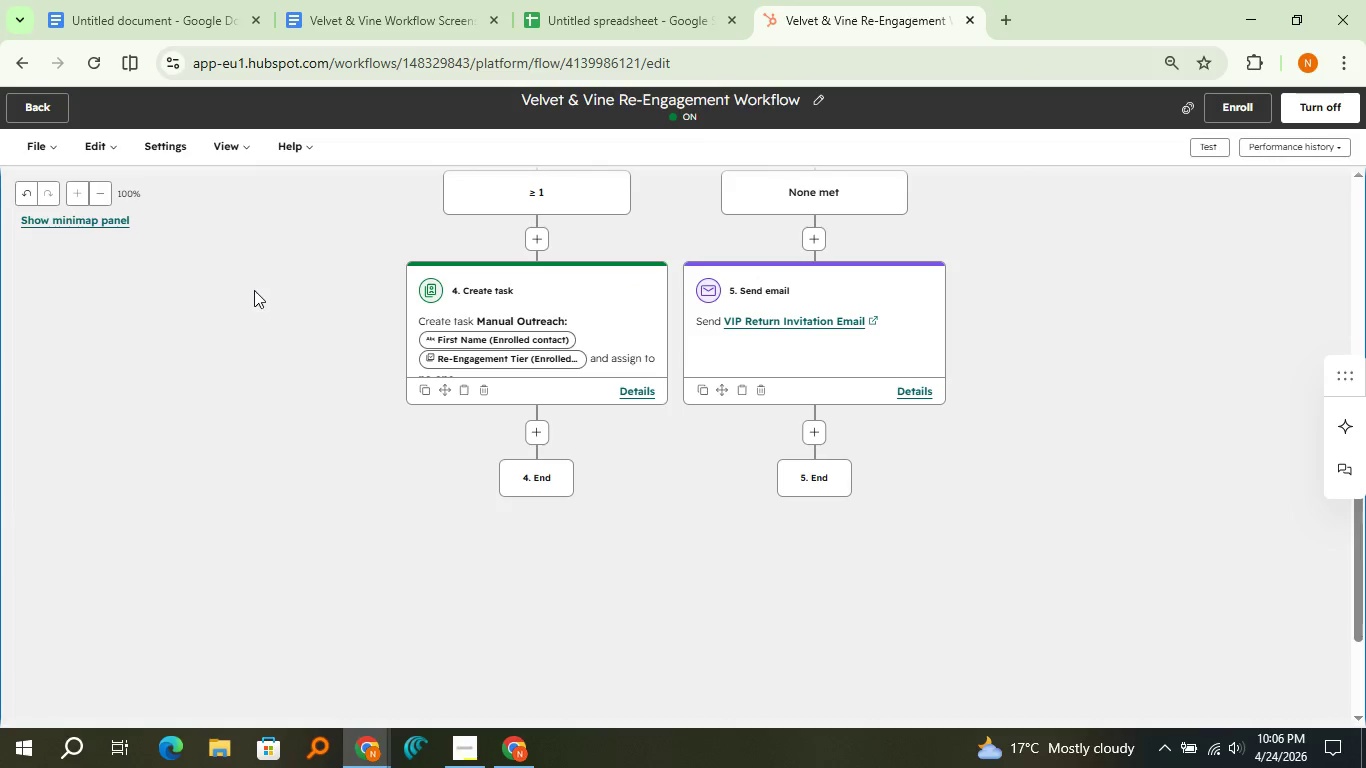 
left_click([179, 19])
 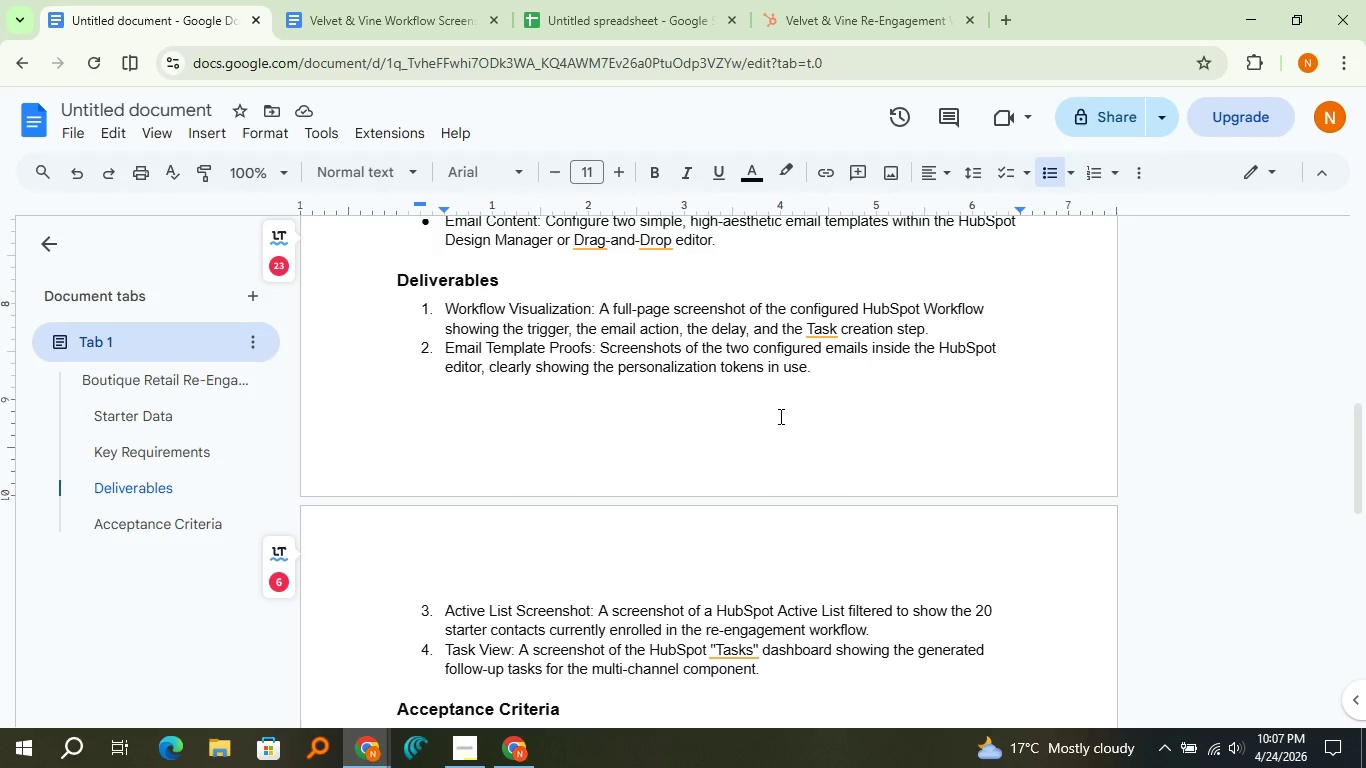 
wait(10.76)
 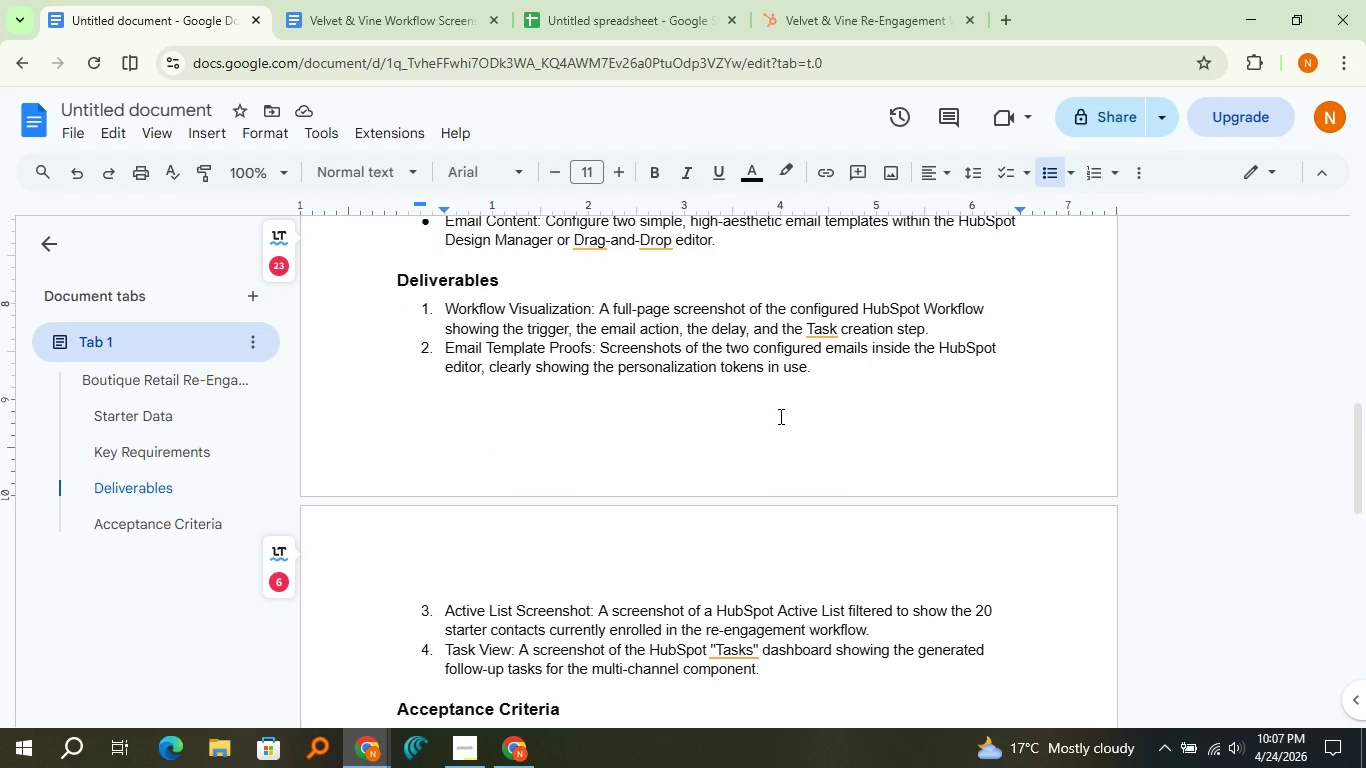 
left_click([809, 0])
 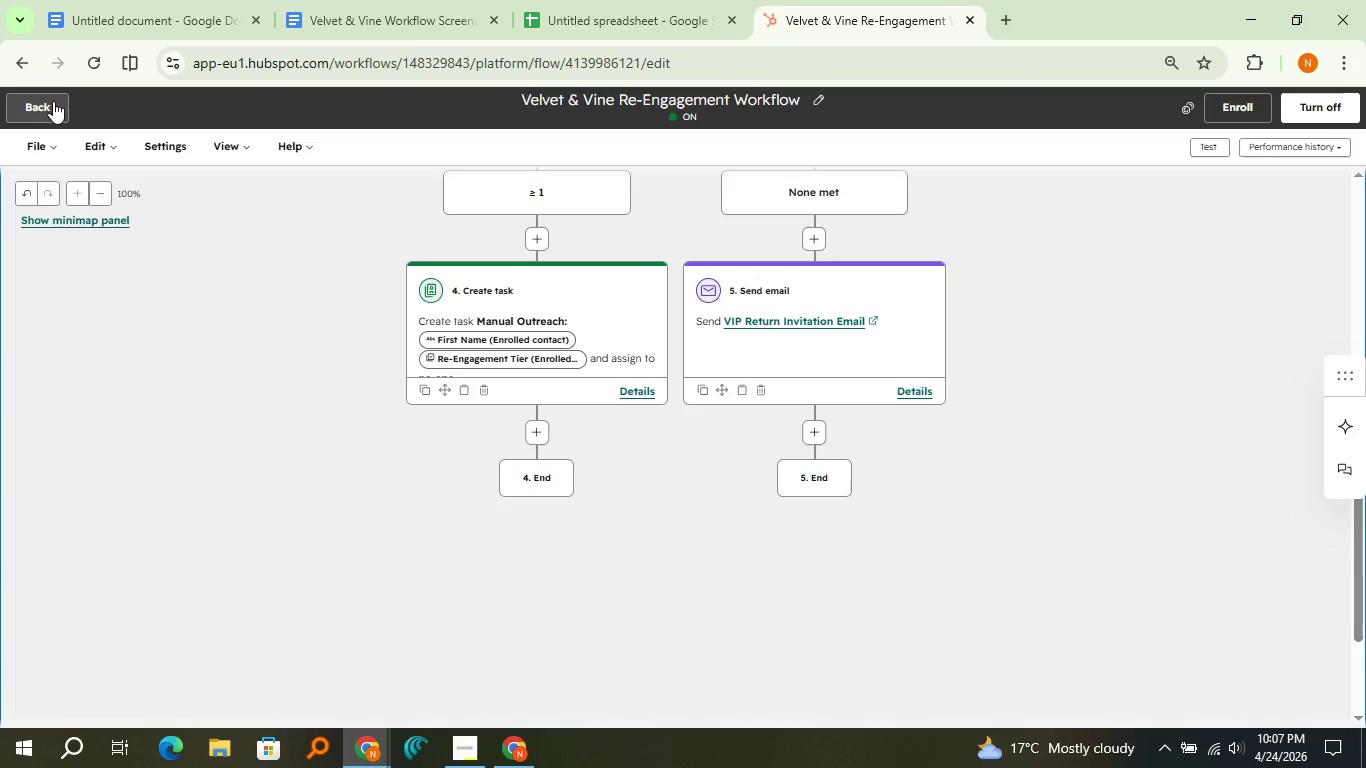 
left_click([53, 101])
 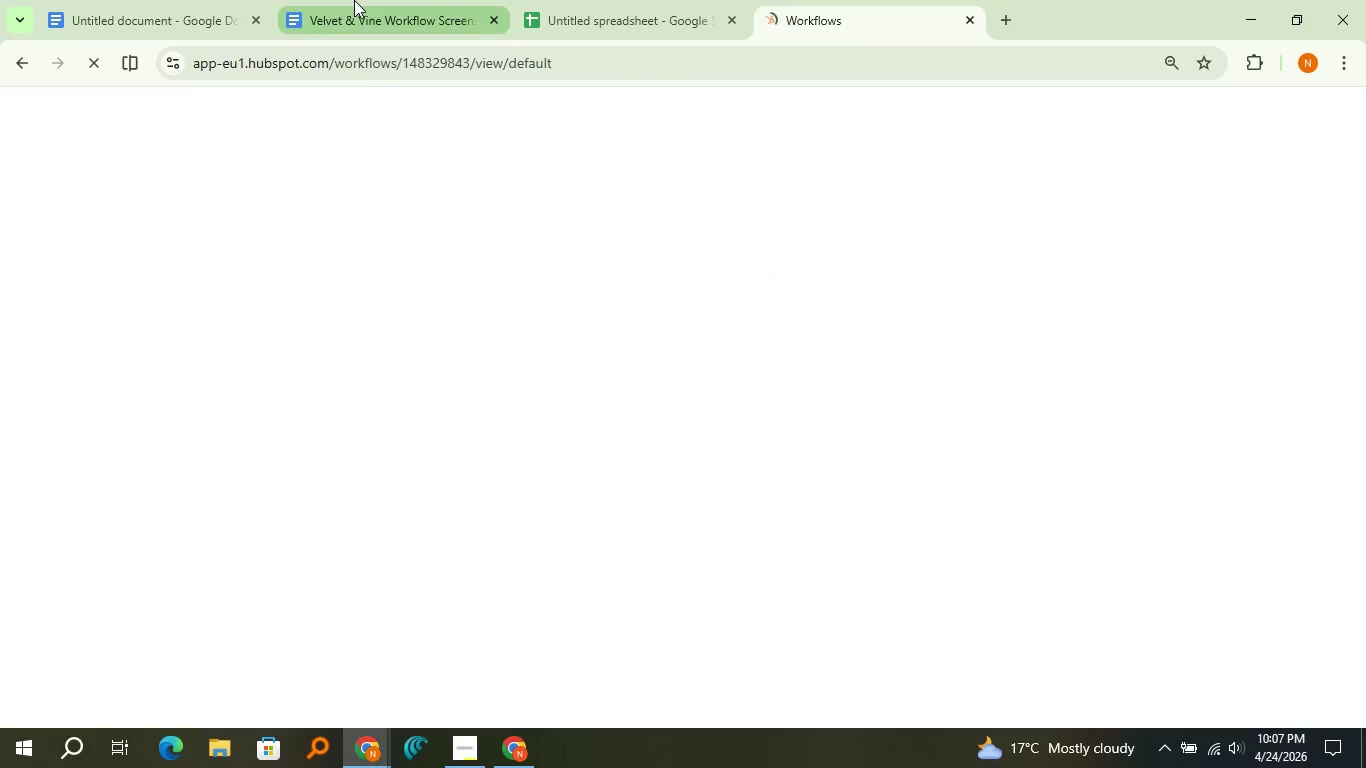 
left_click([354, 0])
 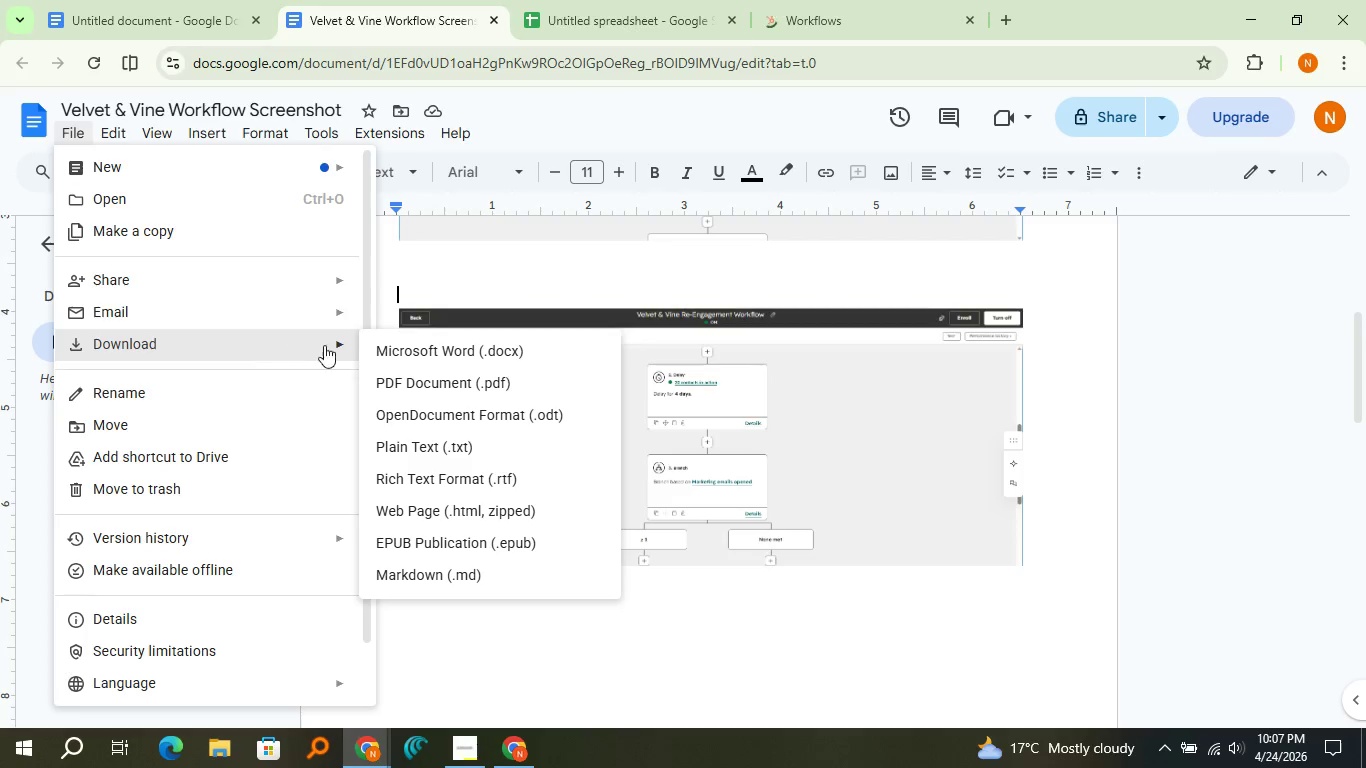 
left_click([413, 368])
 